 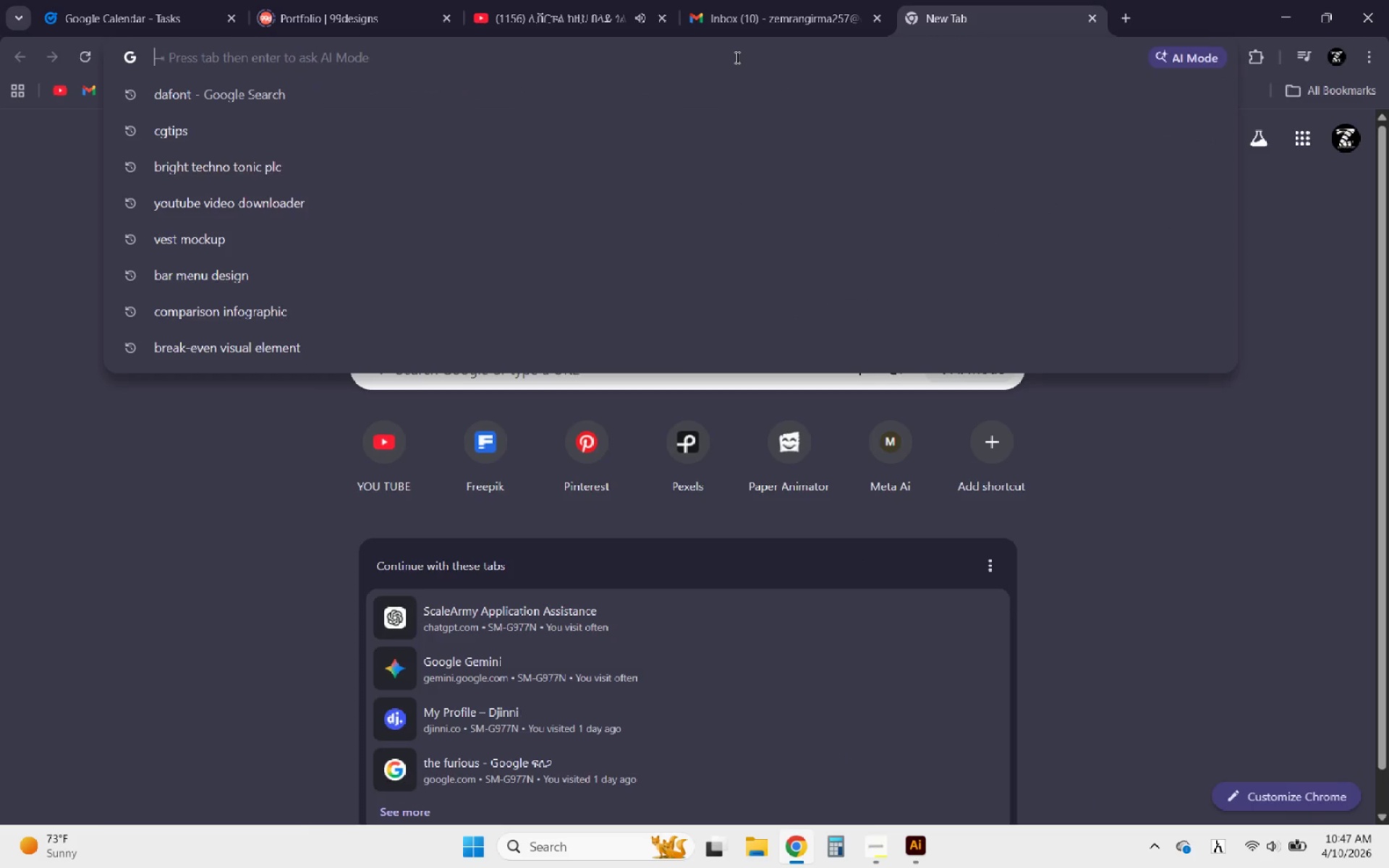 
type(adobe )
key(Backspace)
key(Backspace)
key(Backspace)
key(Backspace)
 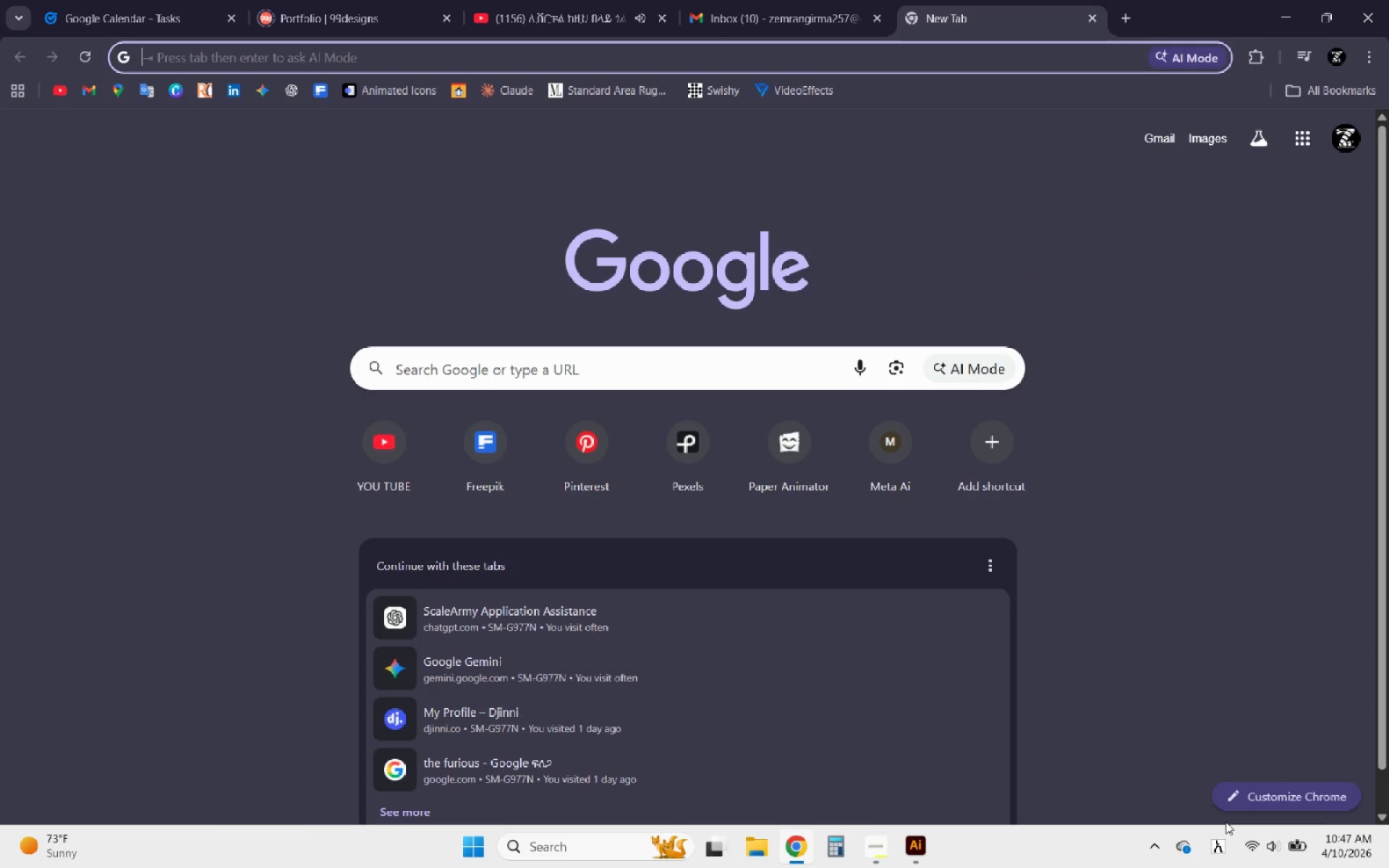 
left_click([1213, 848])
 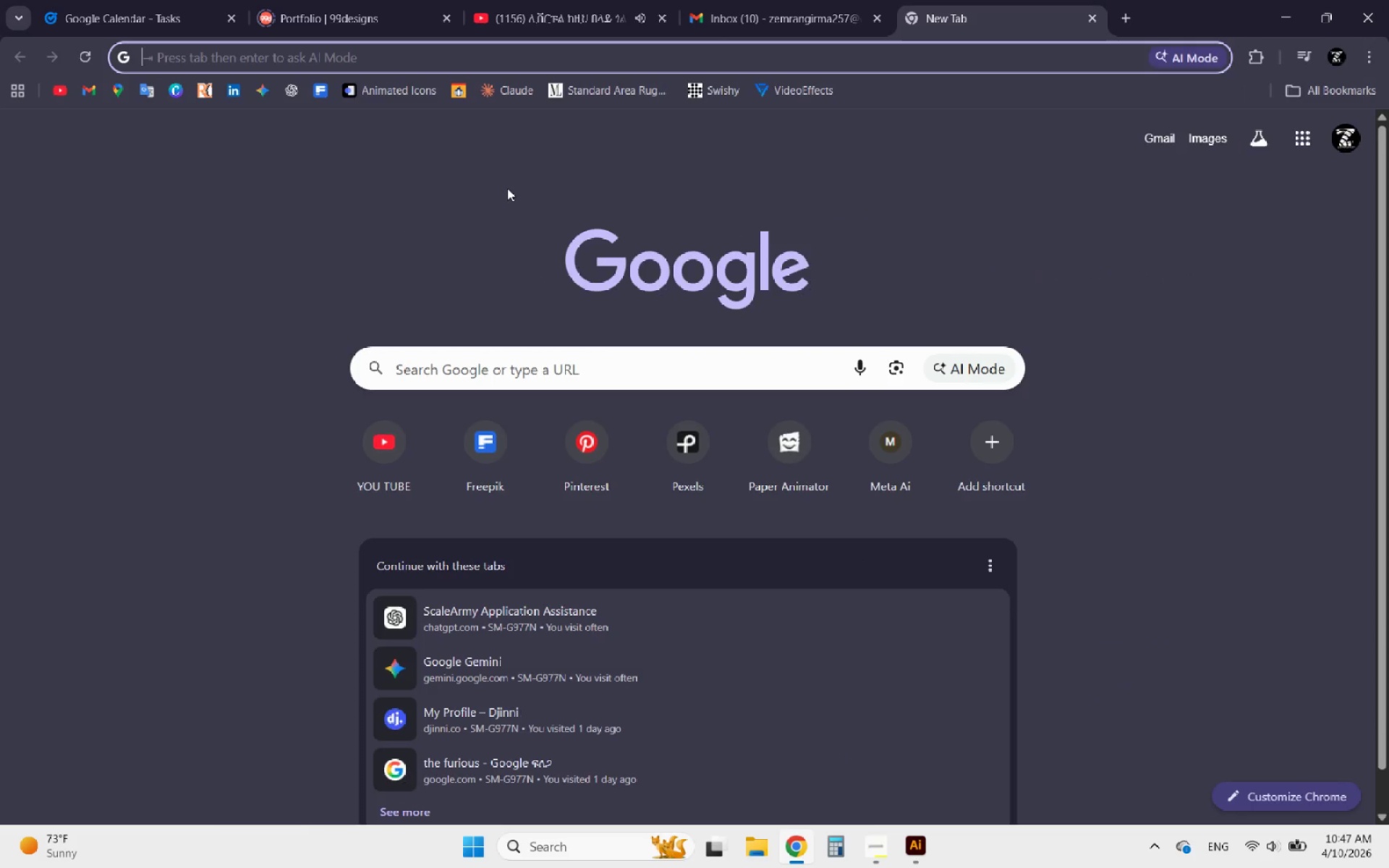 
type(adobe )
 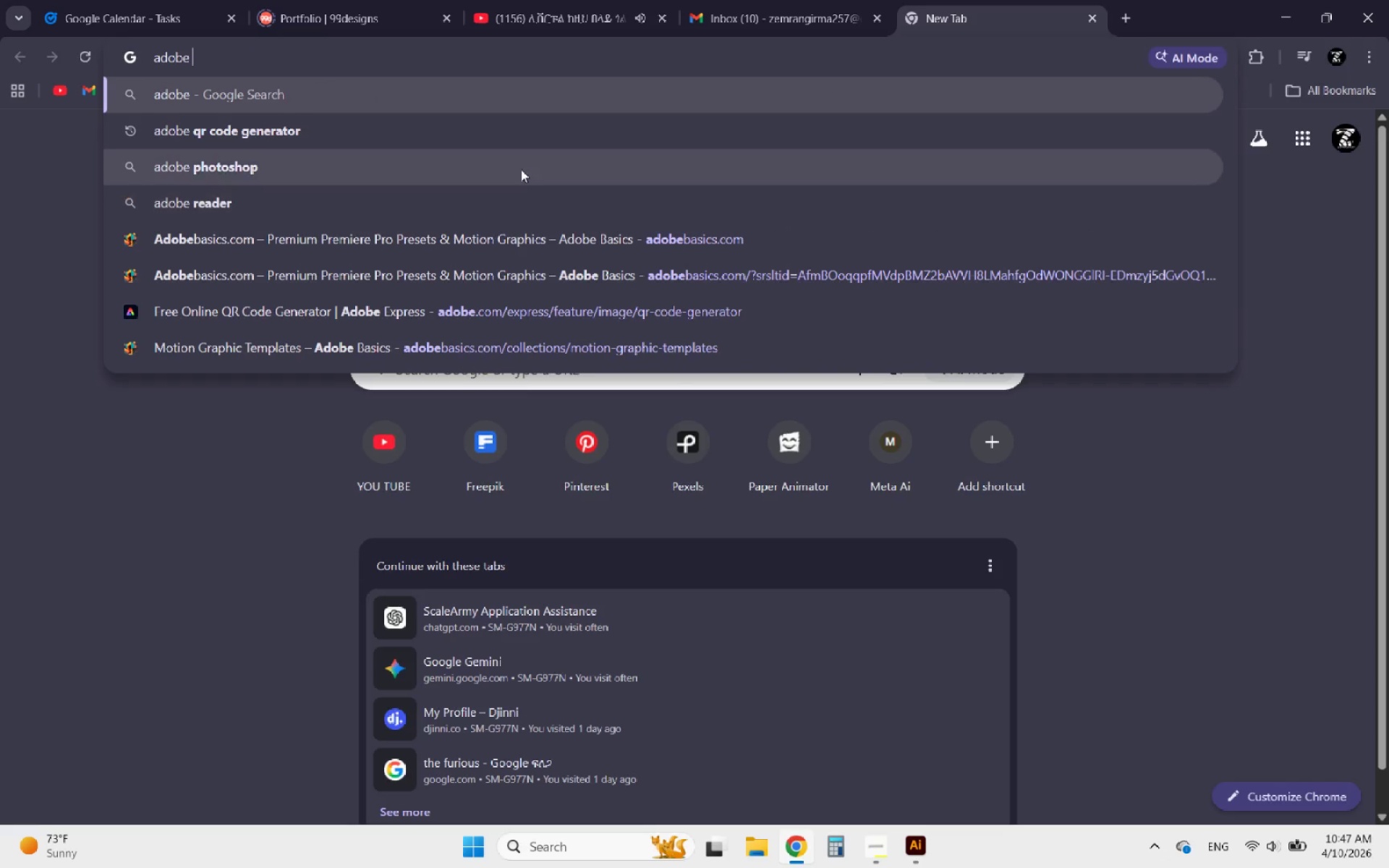 
left_click([550, 137])
 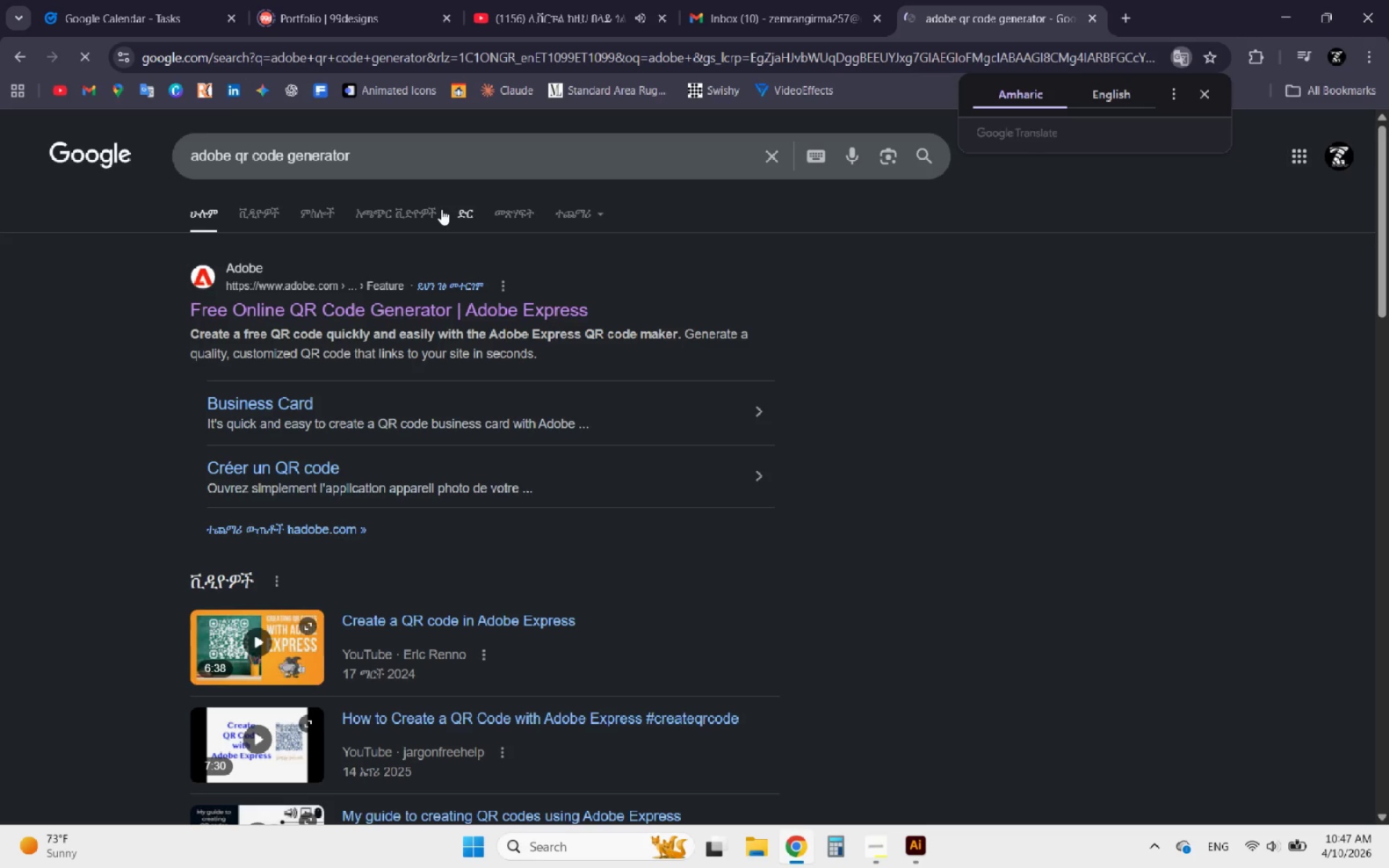 
left_click([327, 304])
 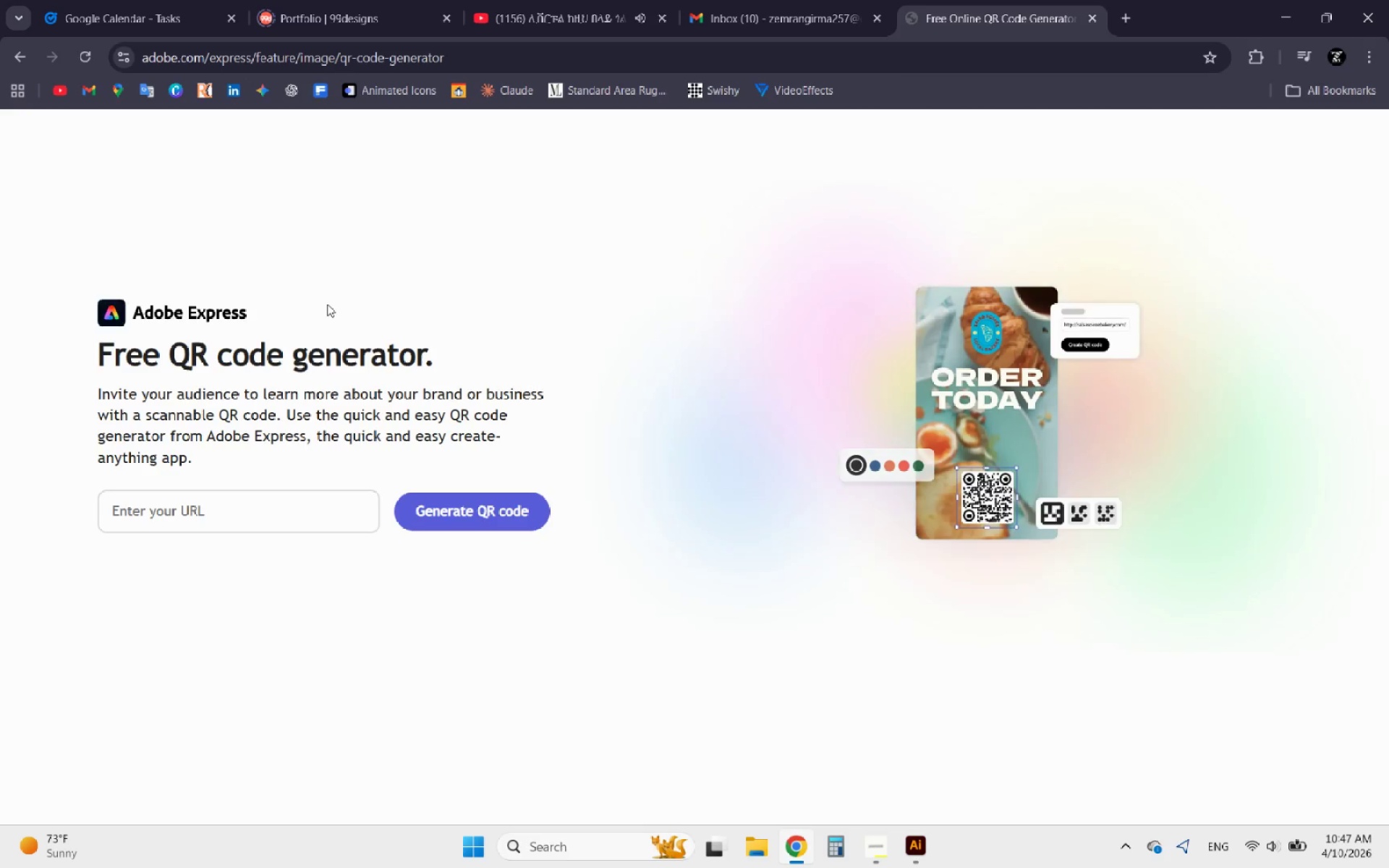 
left_click([223, 513])
 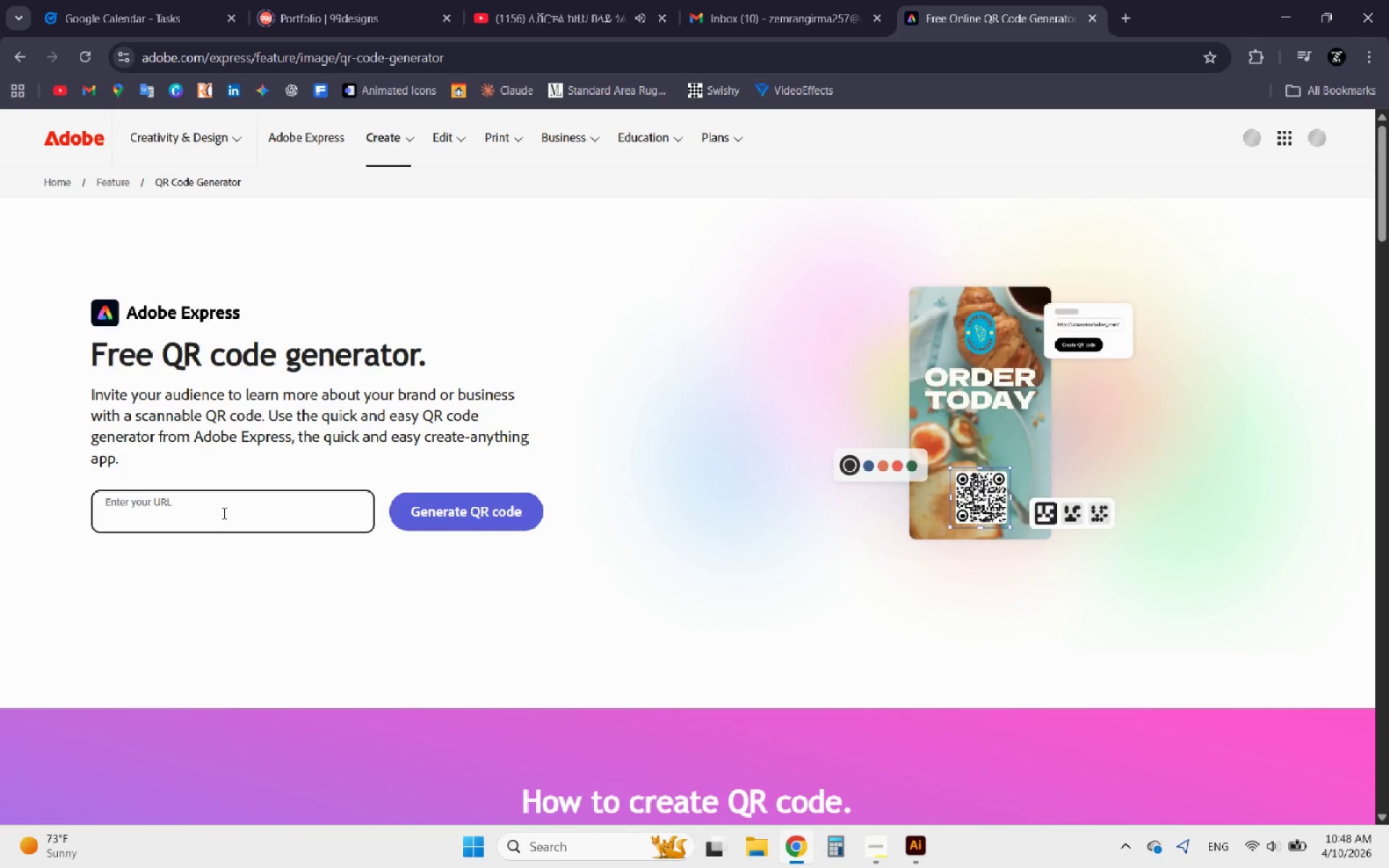 
key(Control+V)
 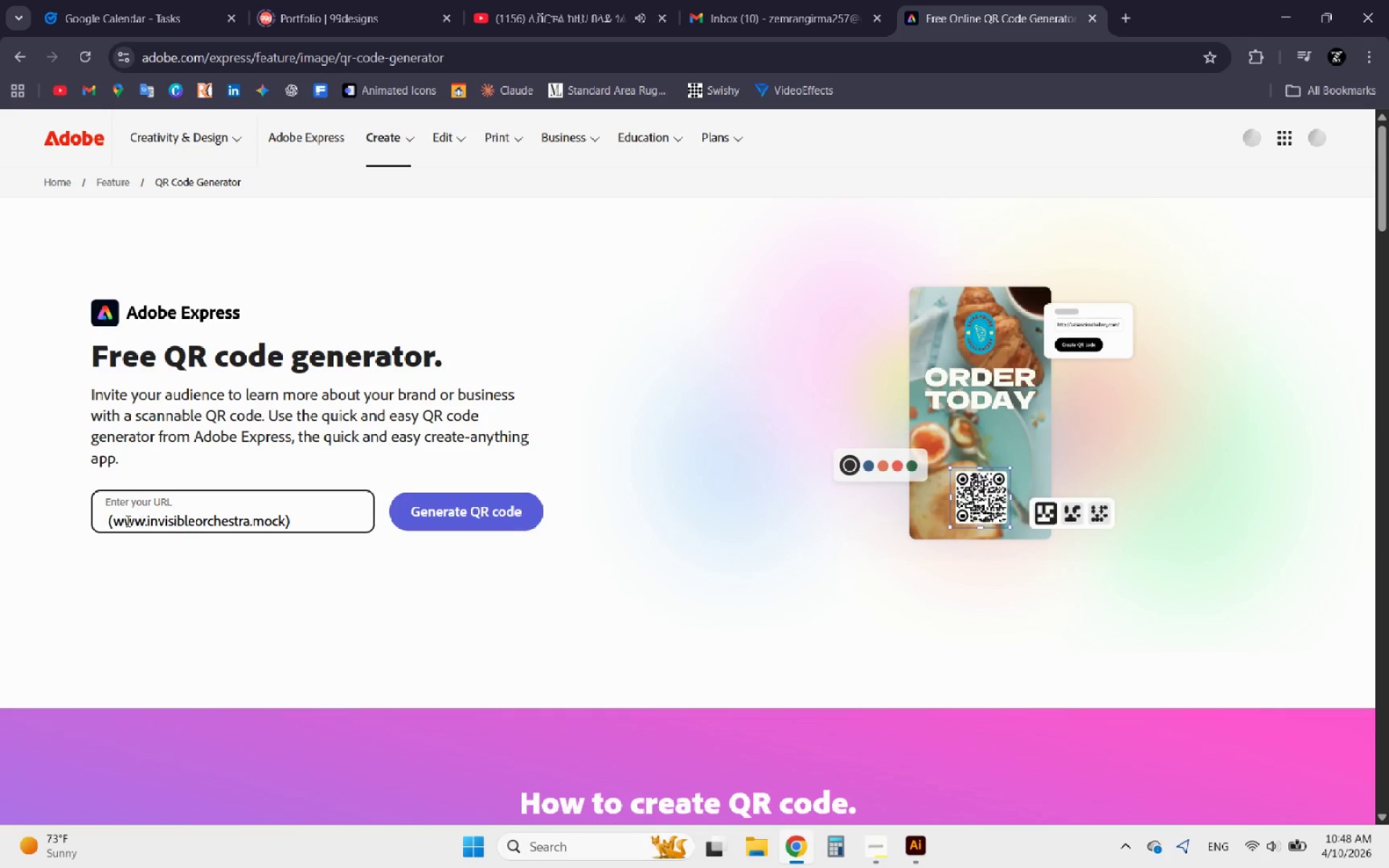 
left_click([118, 521])
 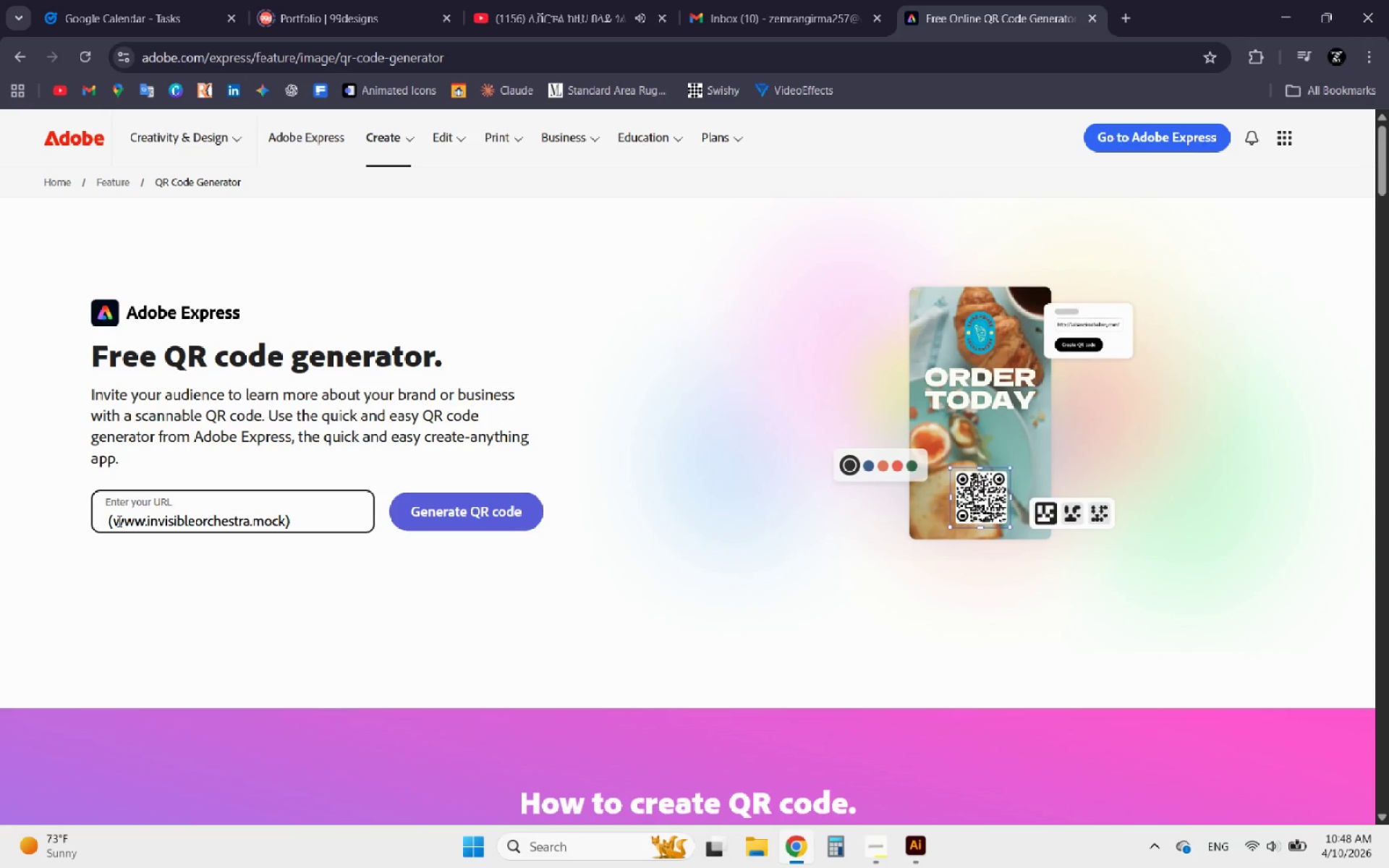 
key(Backspace)
 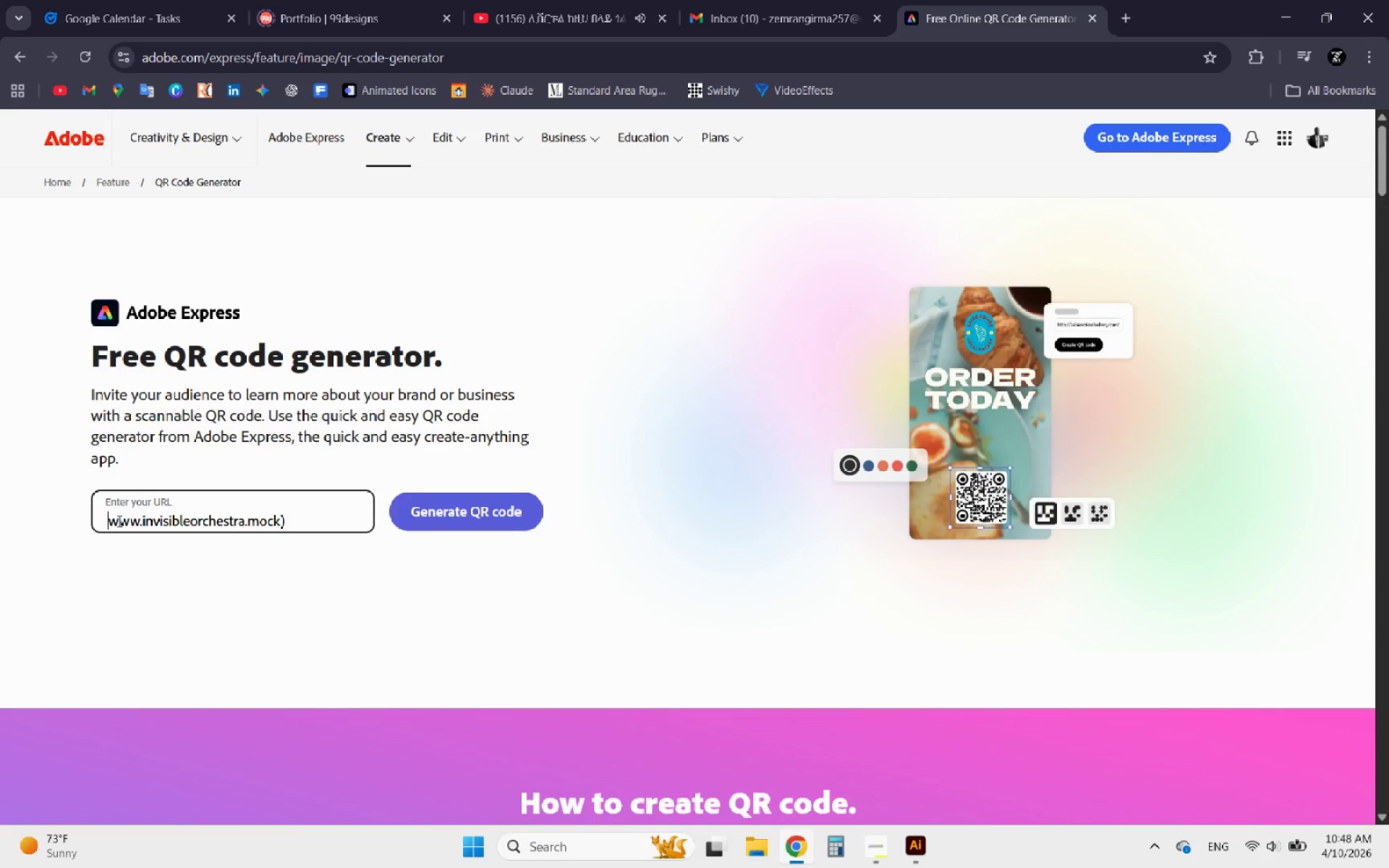 
key(Backspace)
 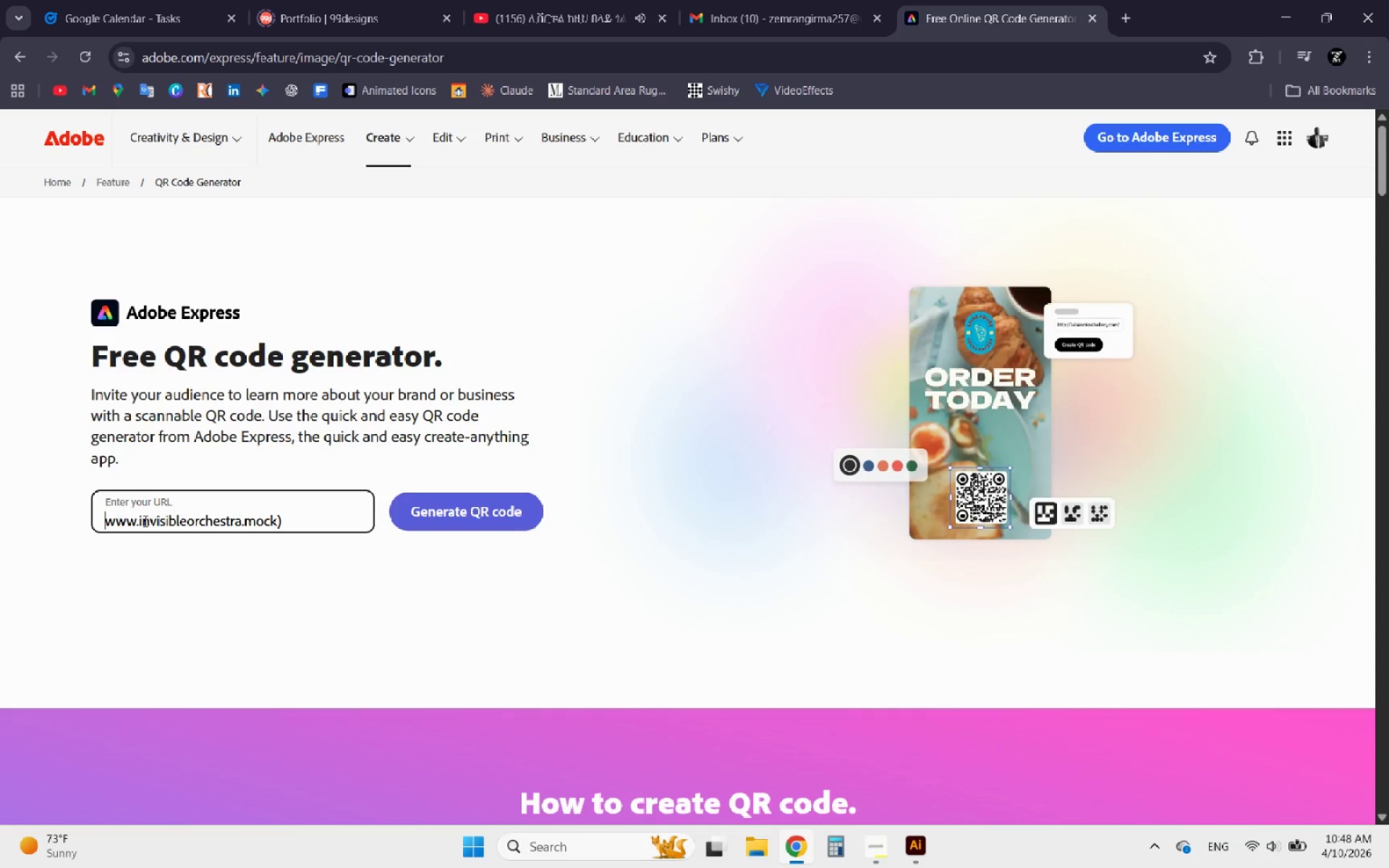 
key(Backspace)
 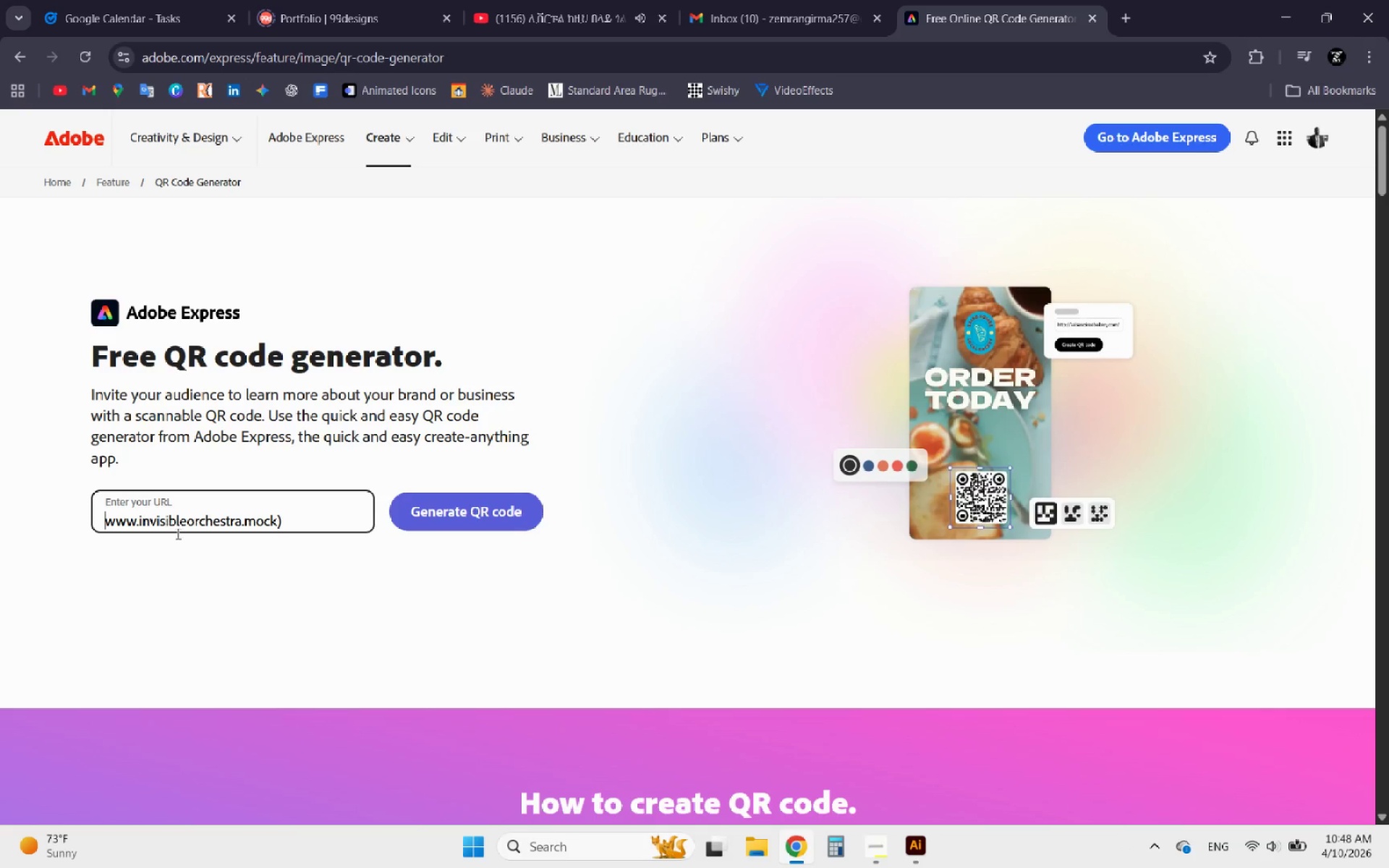 
key(Backspace)
 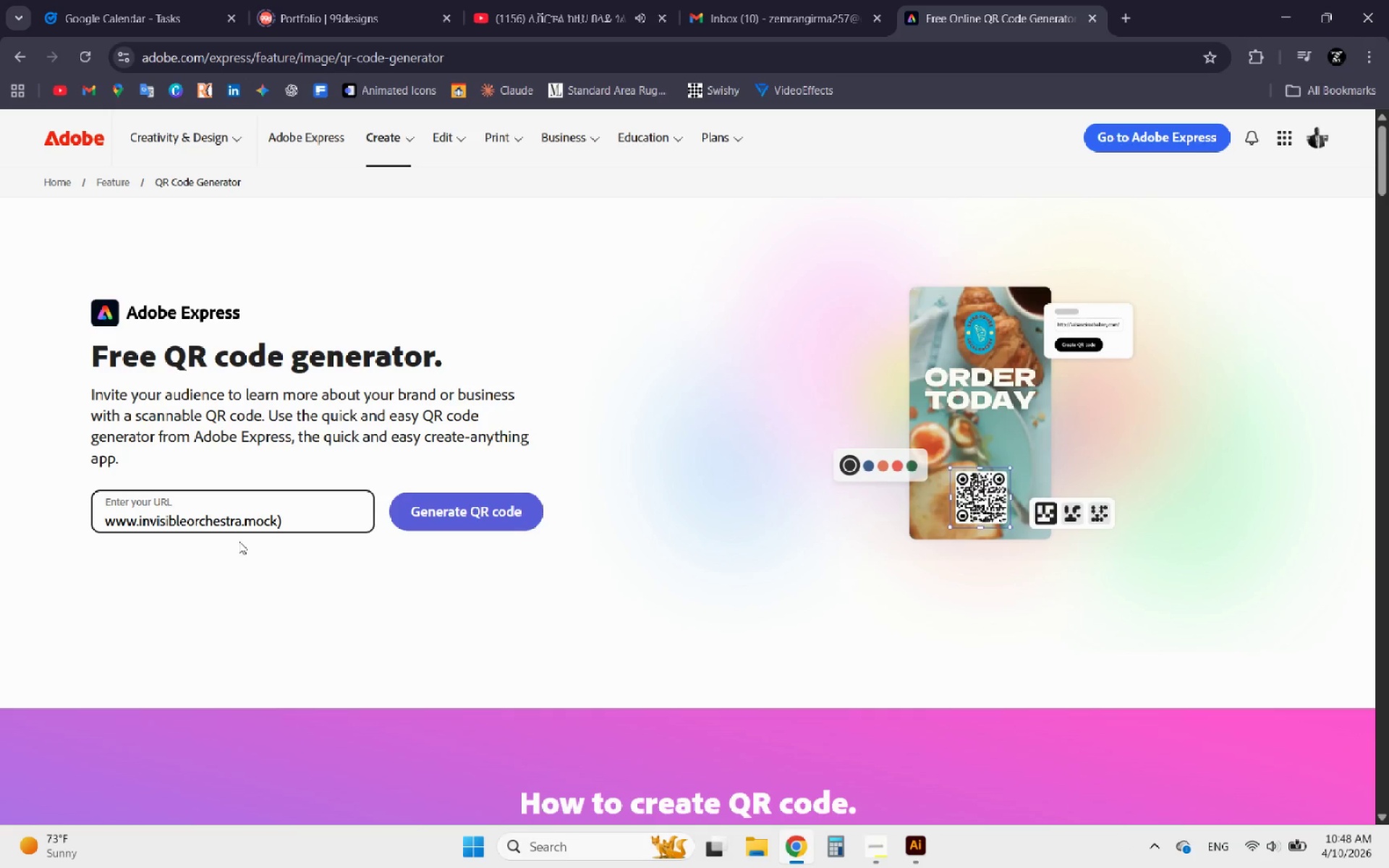 
key(Backspace)
 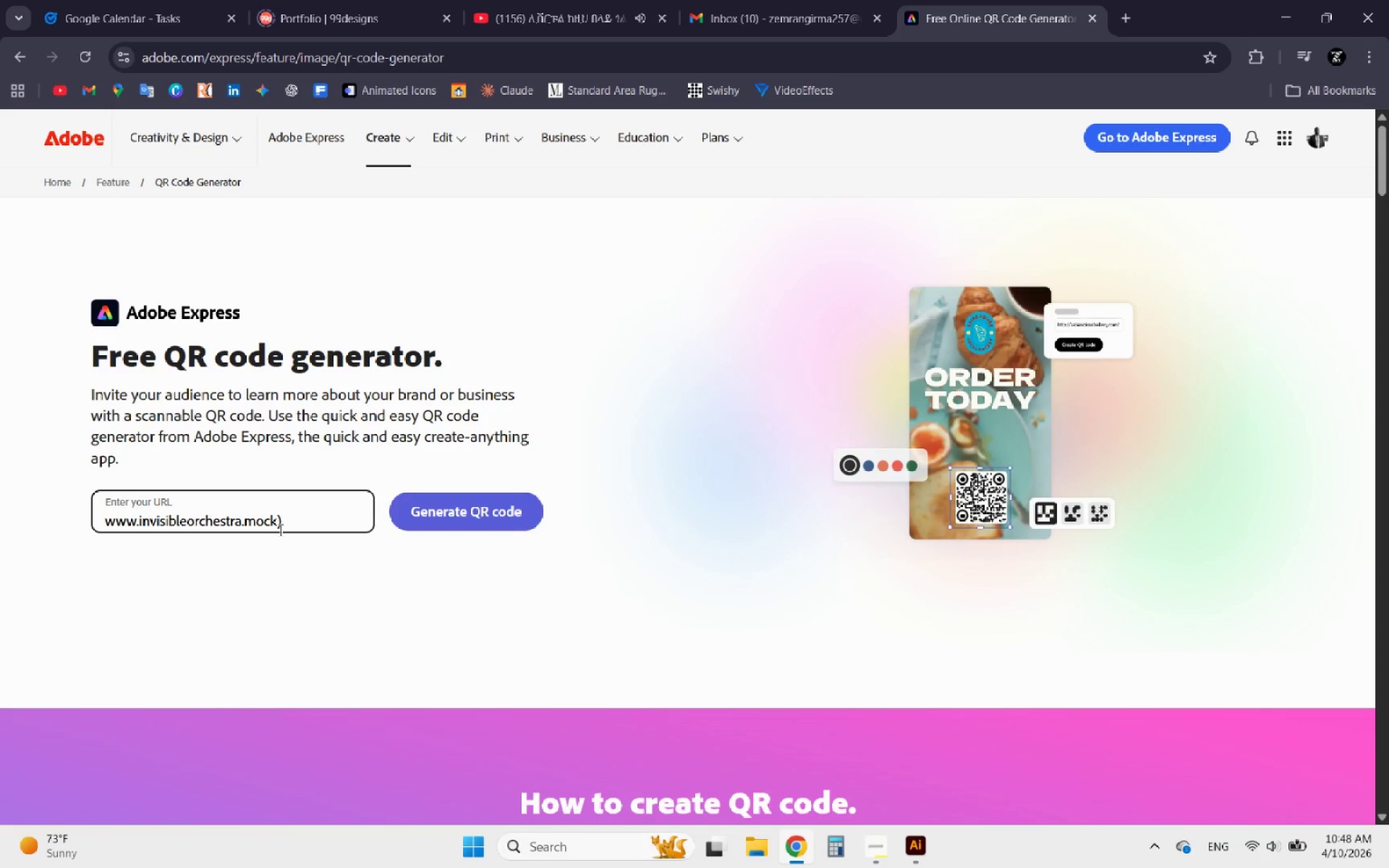 
key(Backspace)
 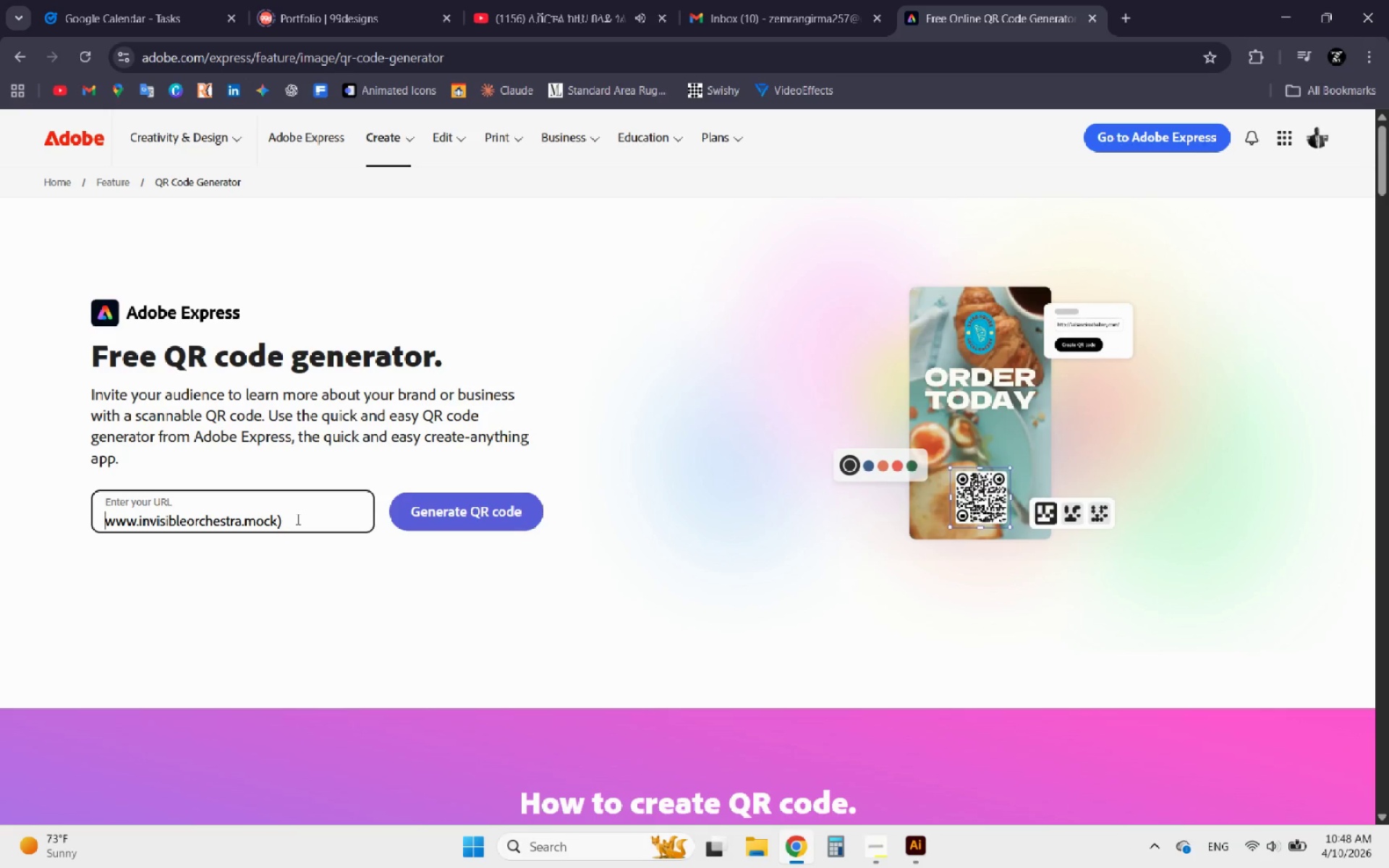 
left_click([297, 519])
 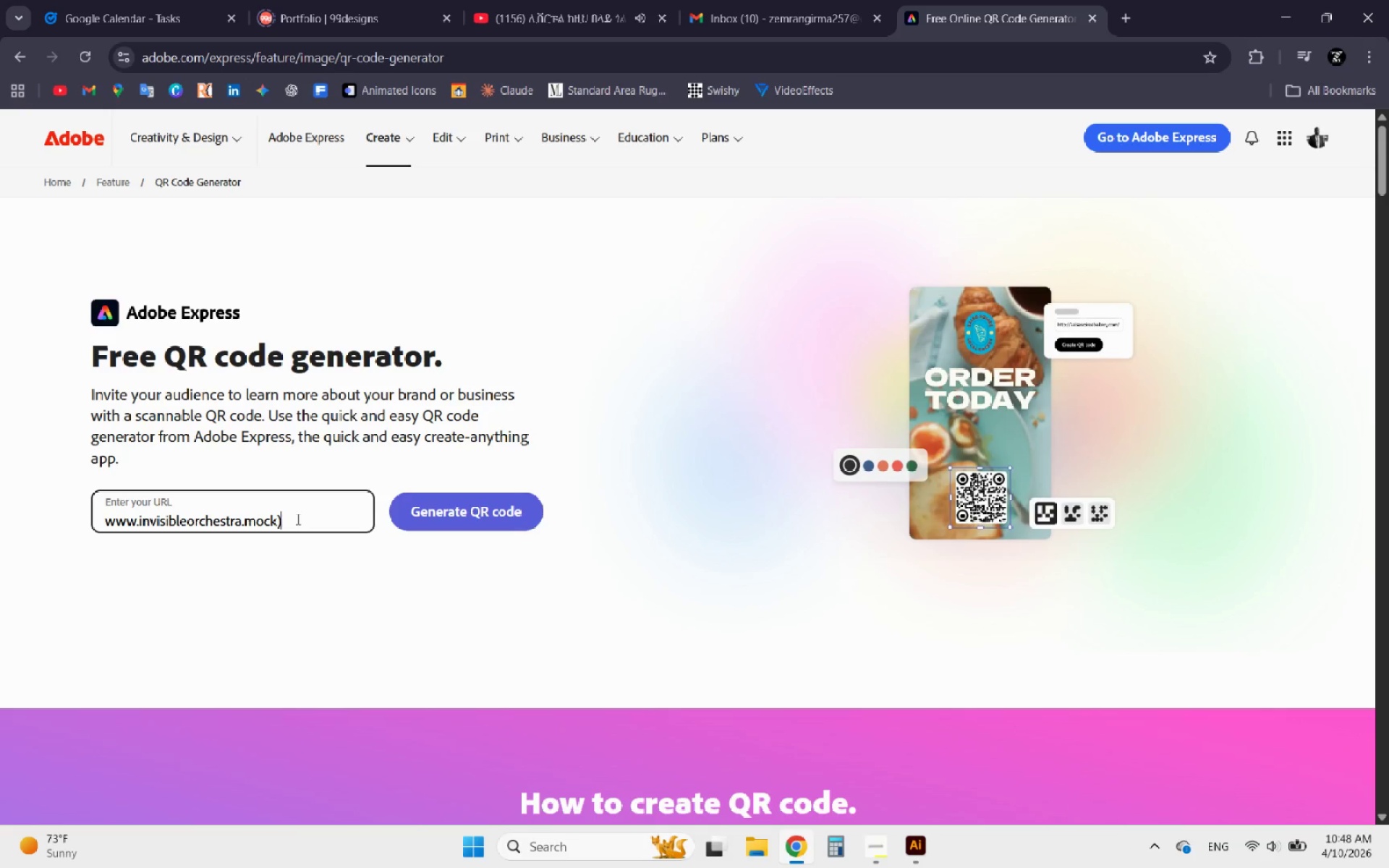 
key(Backspace)
 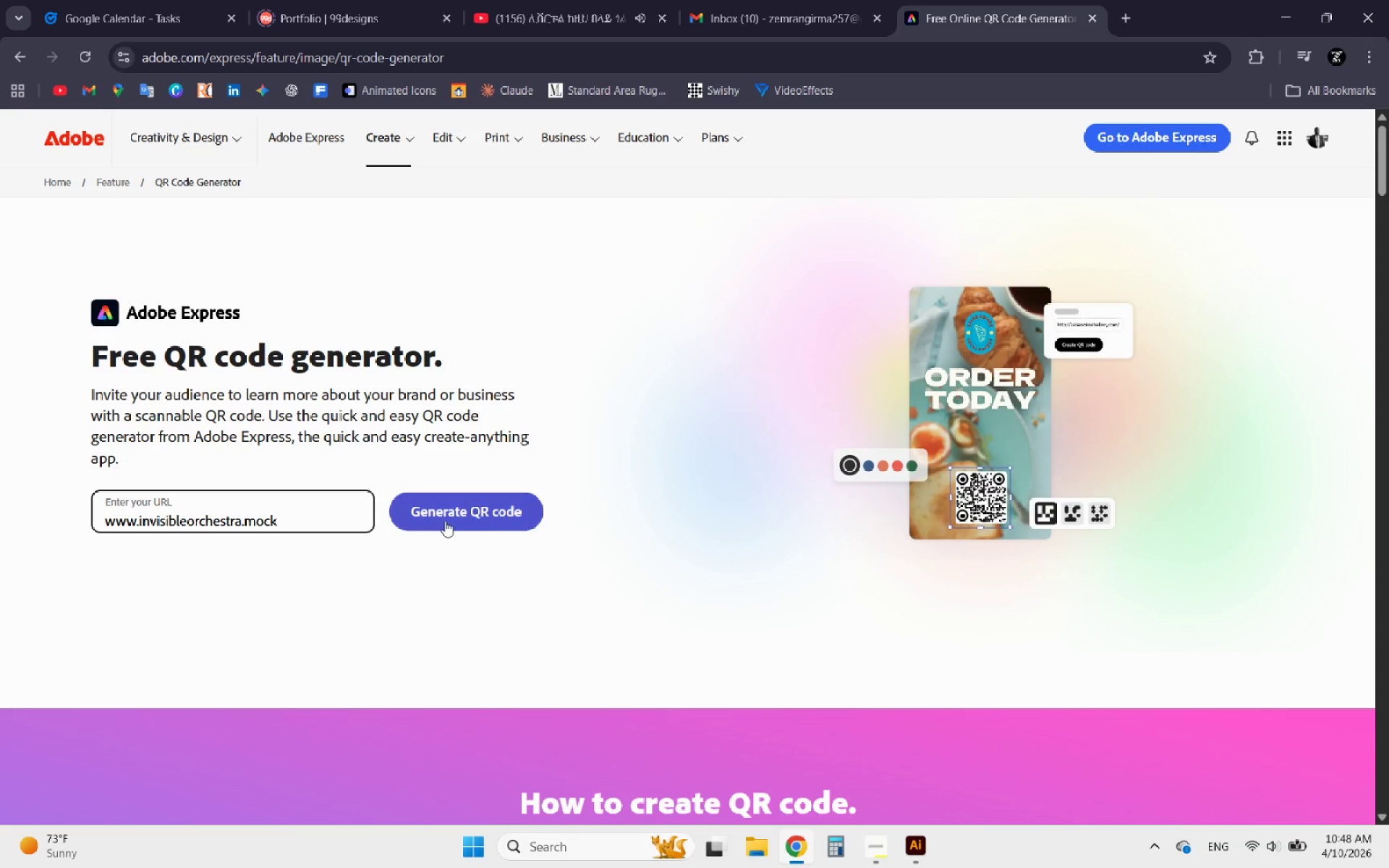 
left_click([445, 521])
 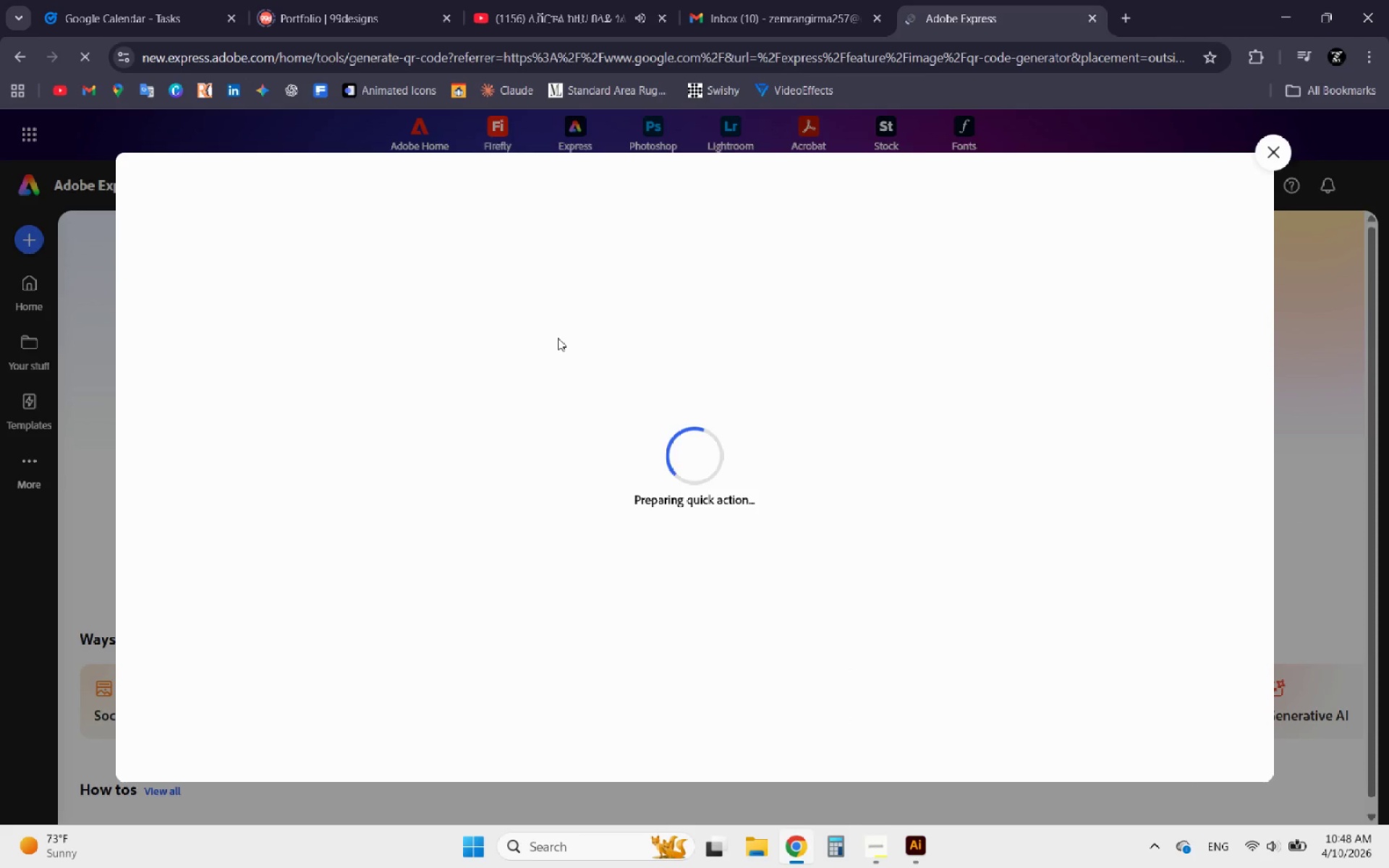 
wait(15.66)
 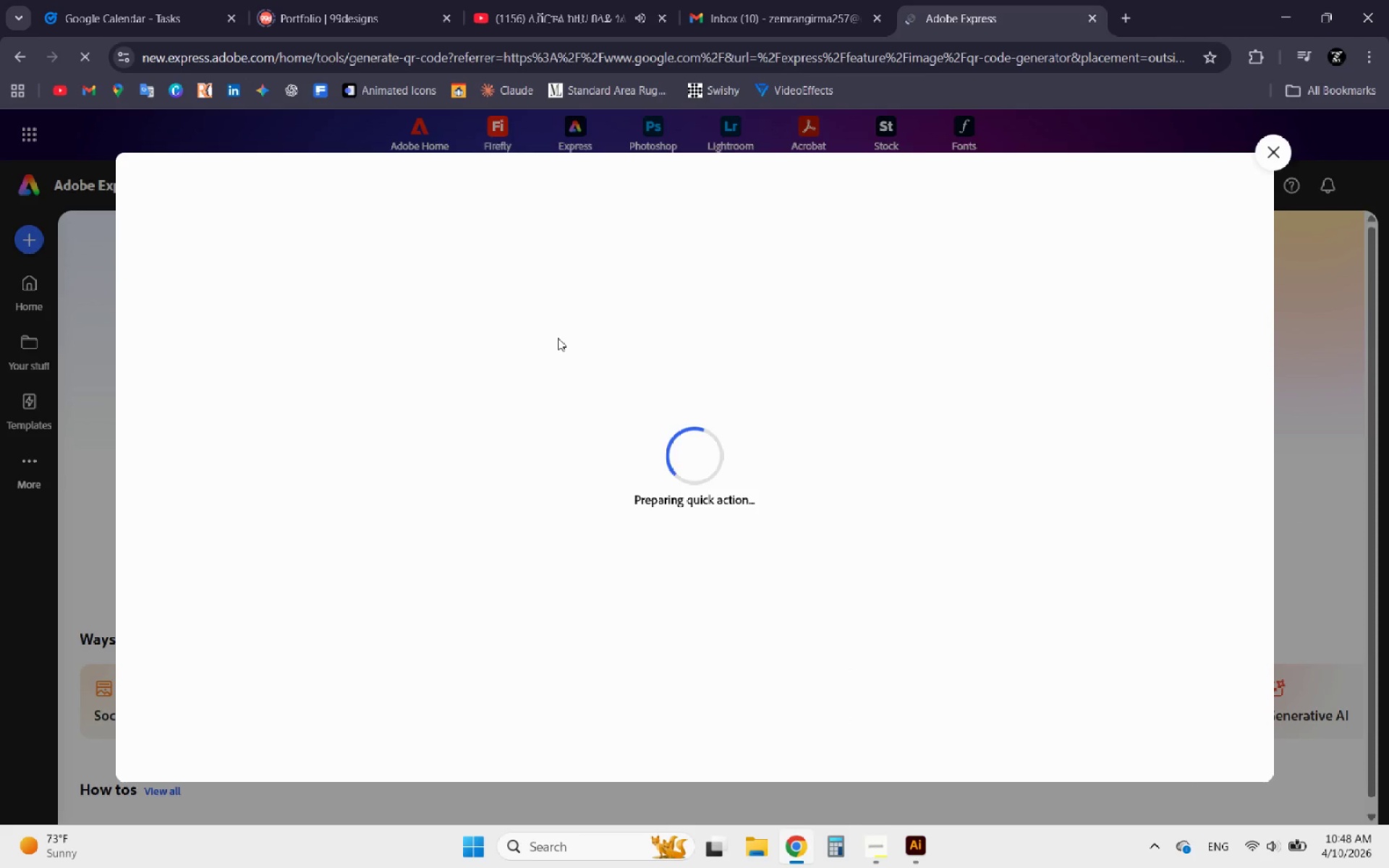 
left_click([950, 402])
 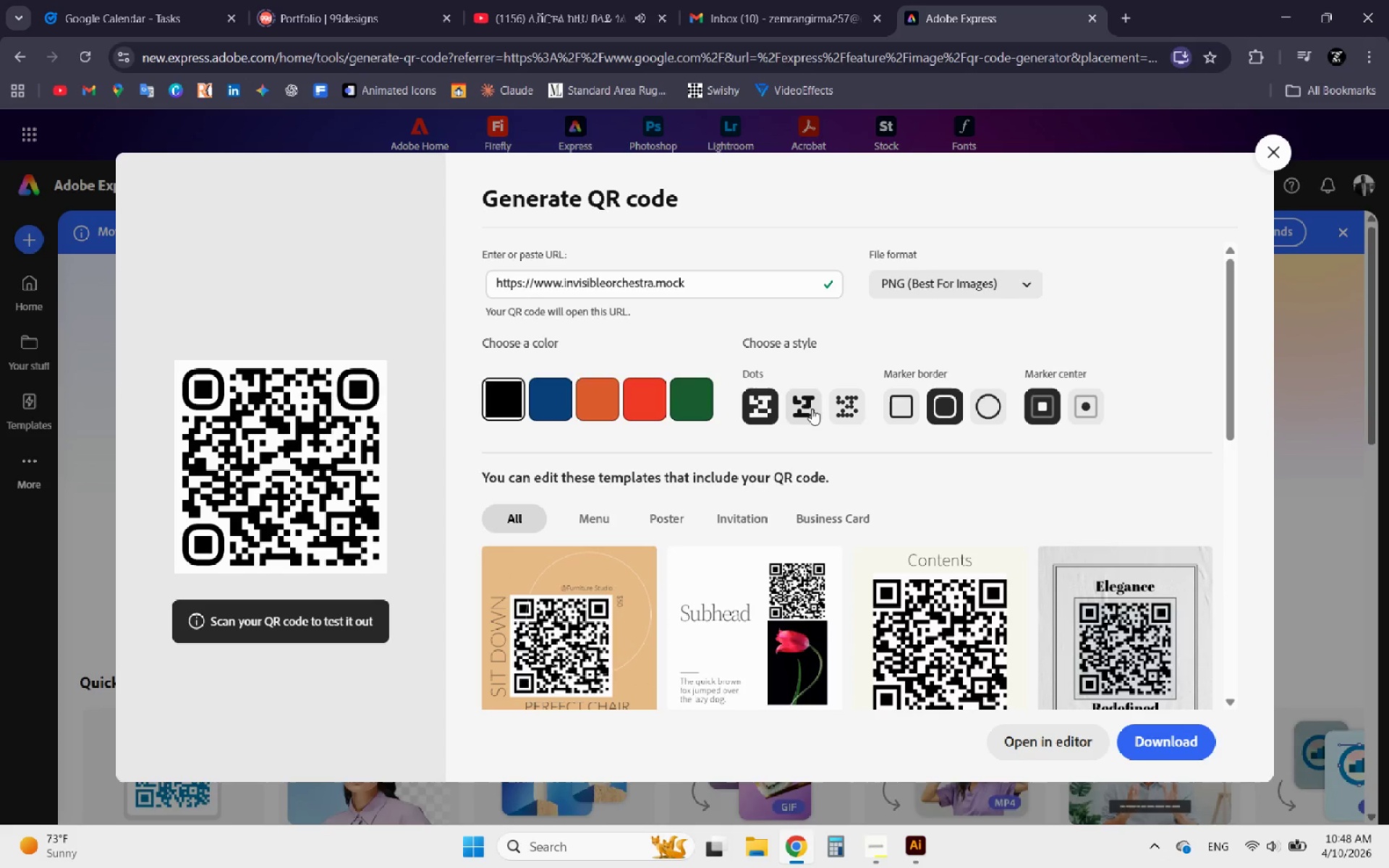 
wait(5.8)
 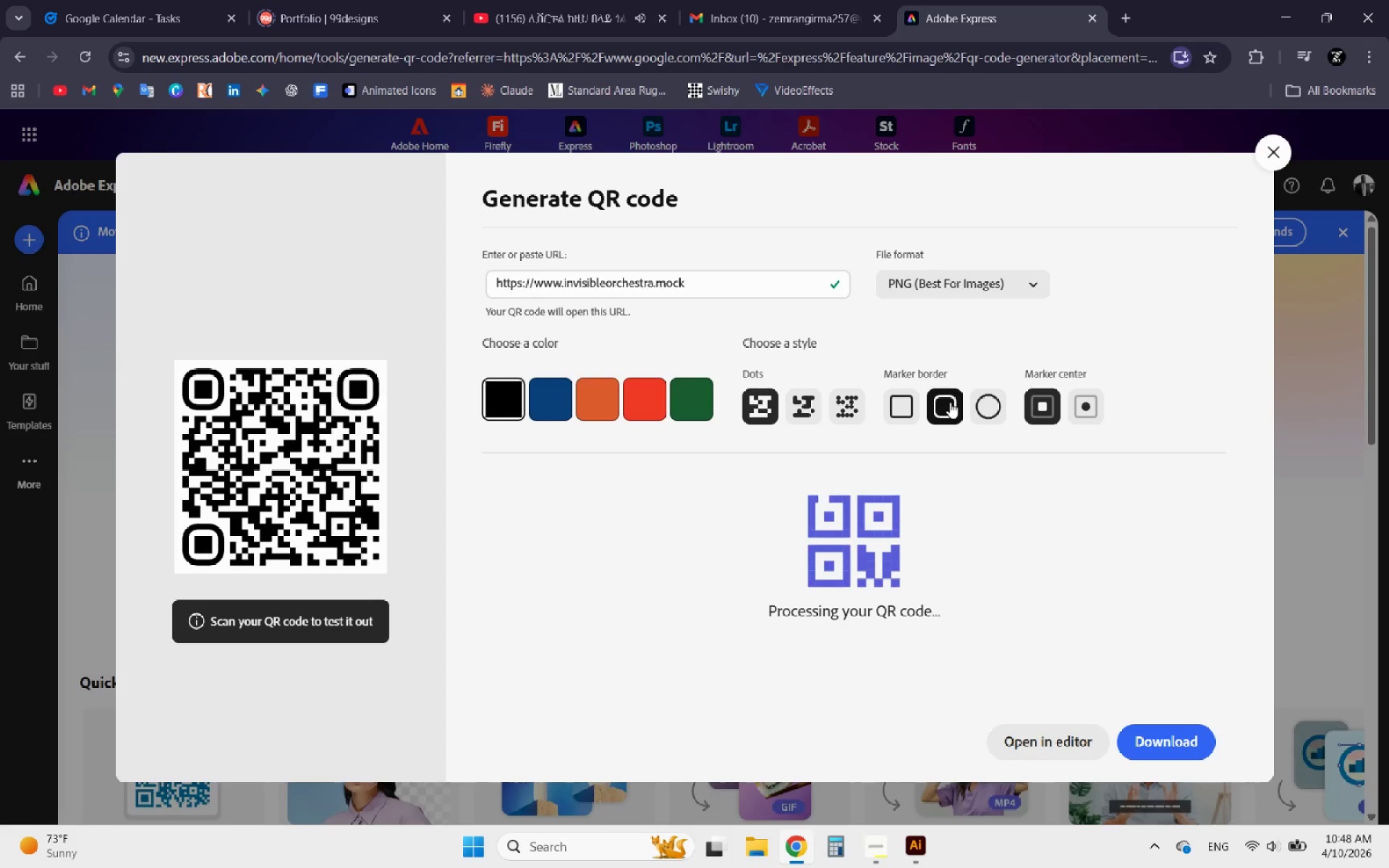 
left_click([1087, 409])
 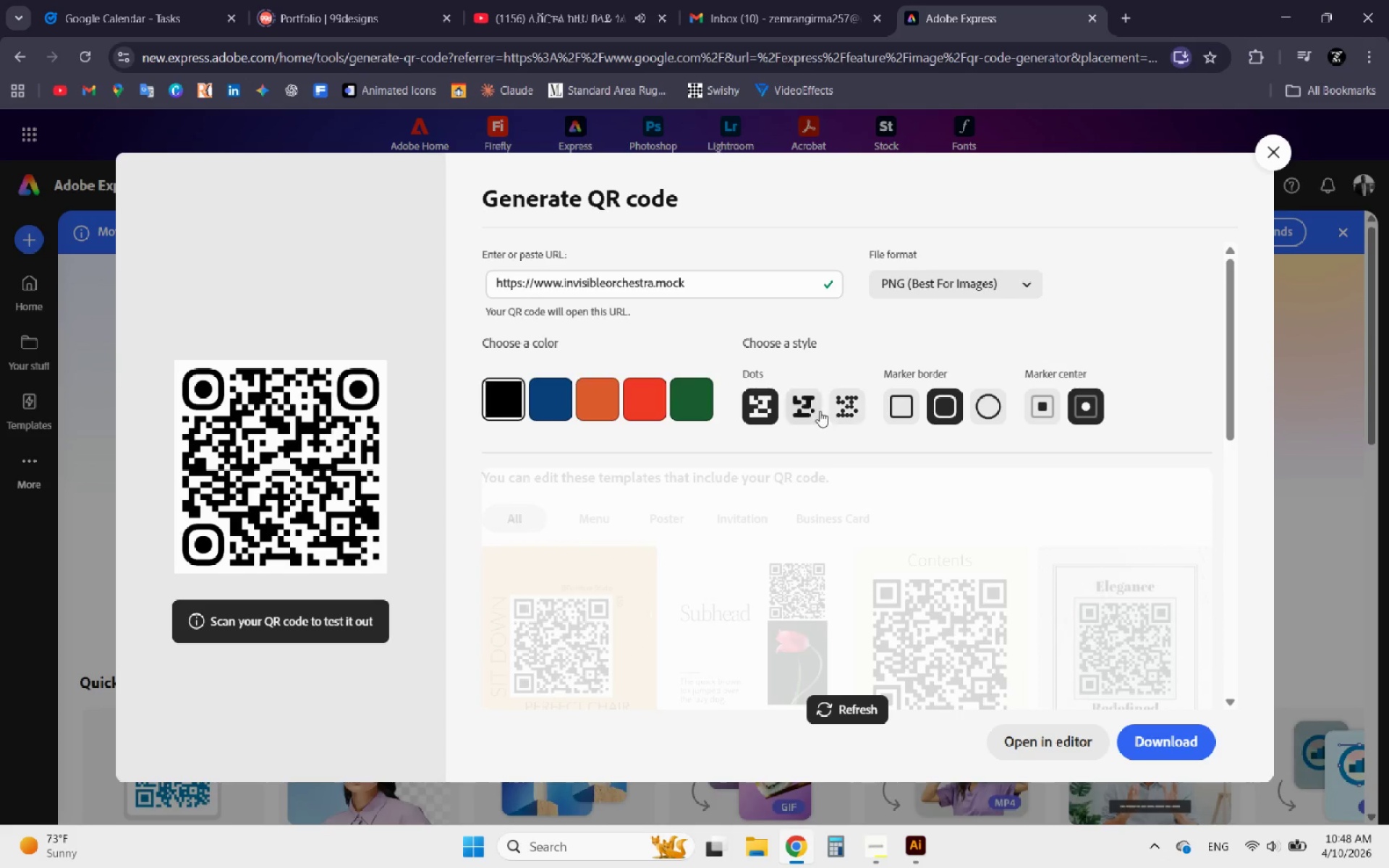 
left_click([807, 409])
 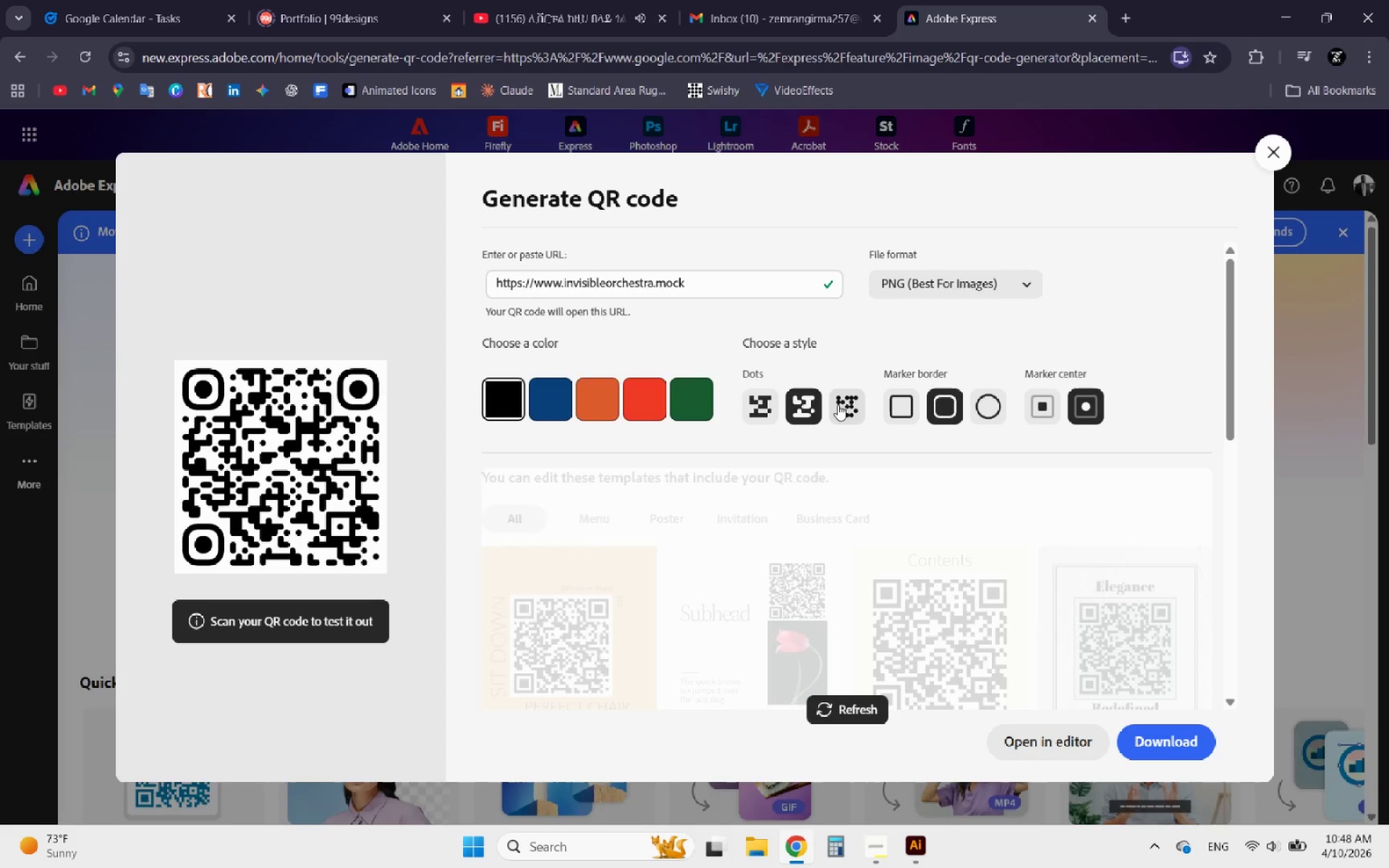 
left_click([843, 404])
 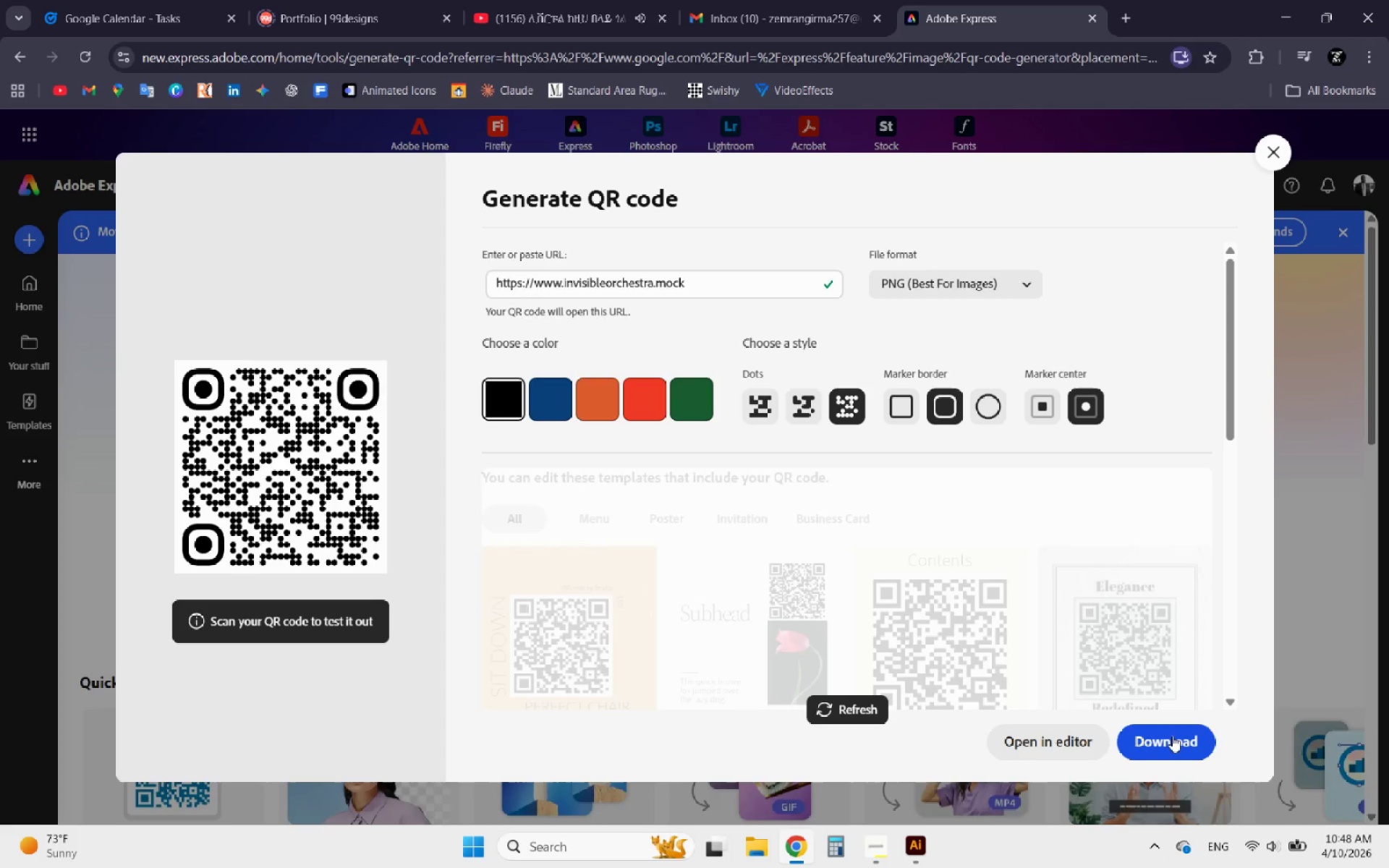 
scroll: coordinate [886, 491], scroll_direction: down, amount: 1.0
 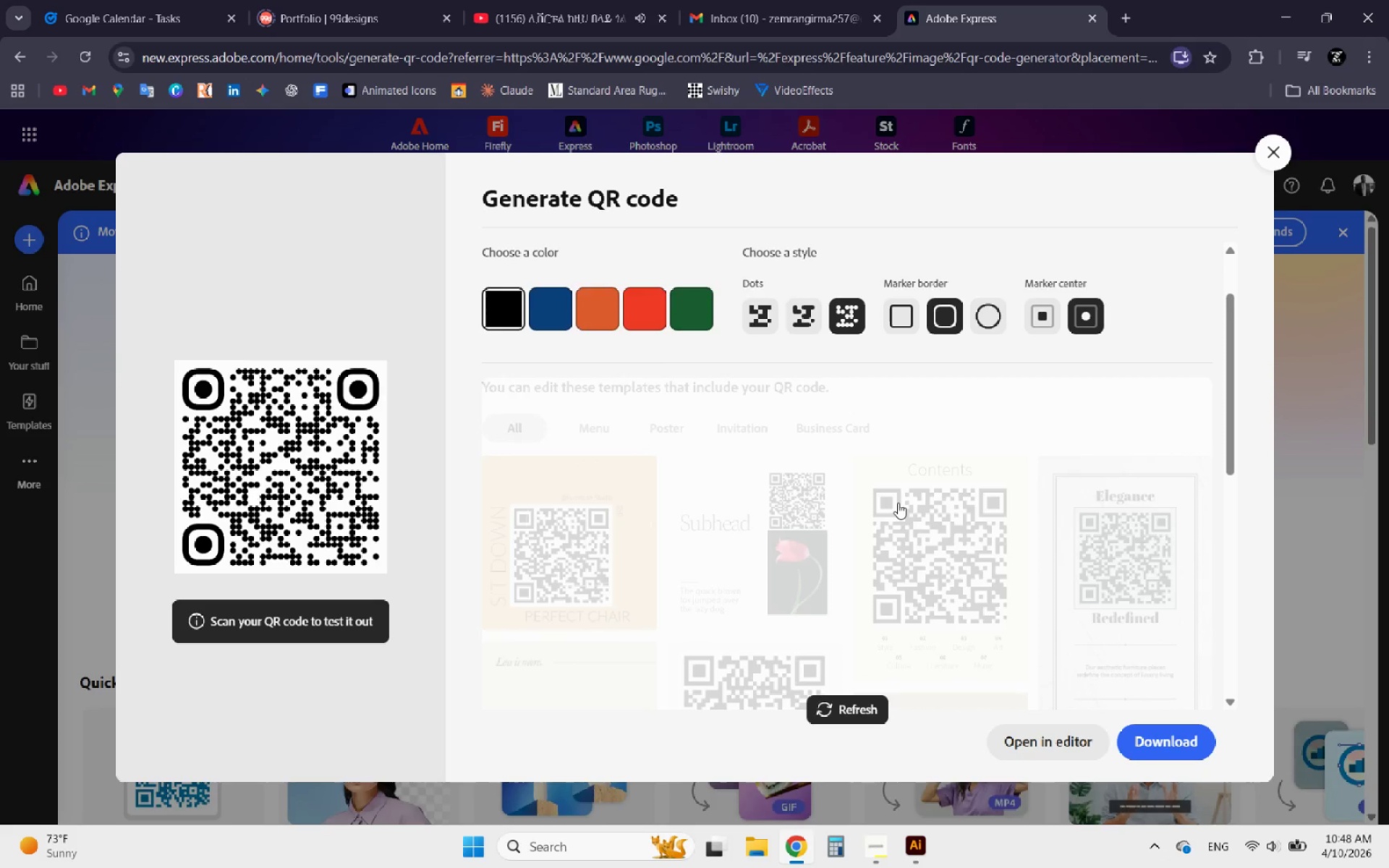 
scroll: coordinate [898, 503], scroll_direction: up, amount: 3.0
 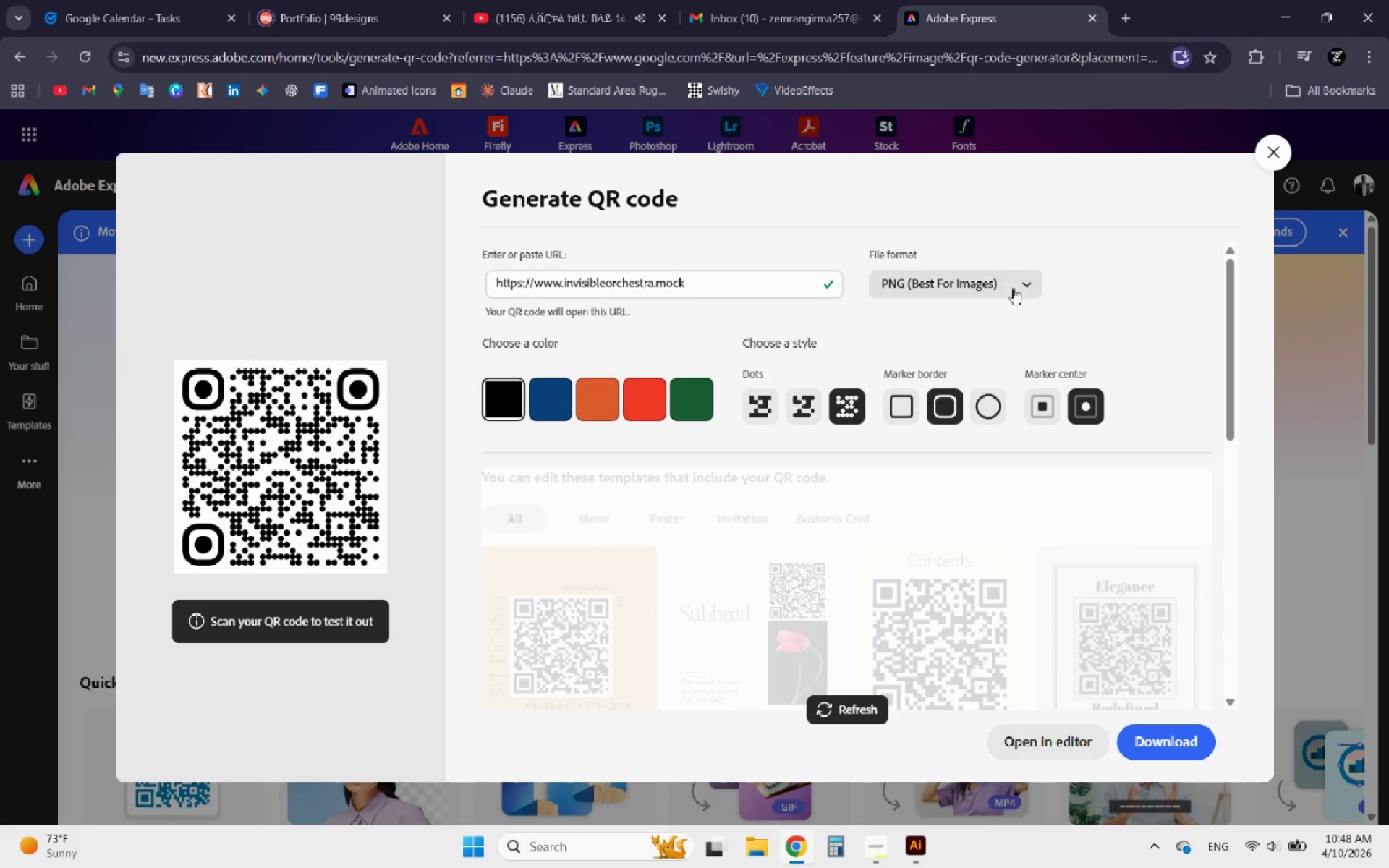 
left_click([1027, 281])
 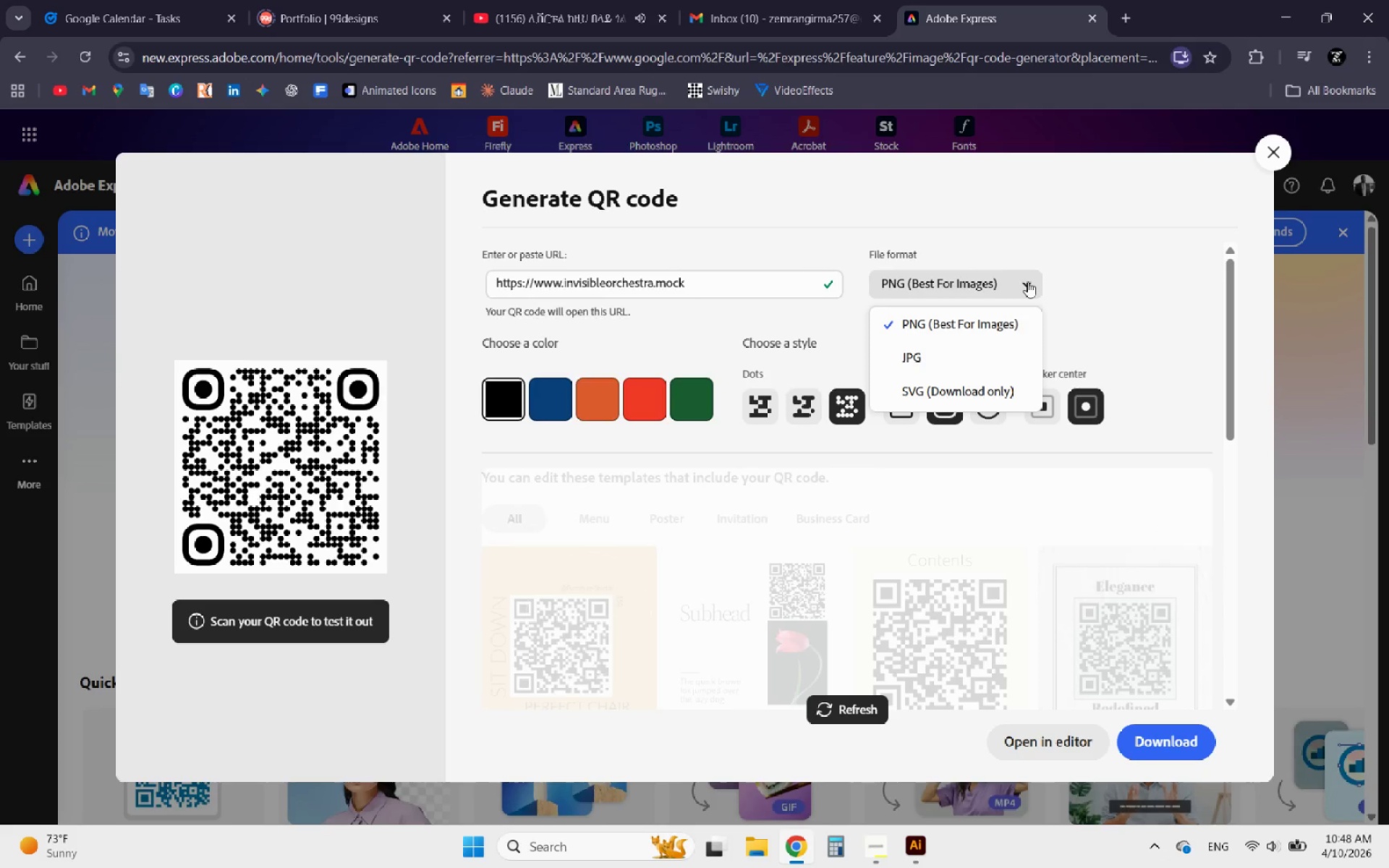 
left_click([1027, 281])
 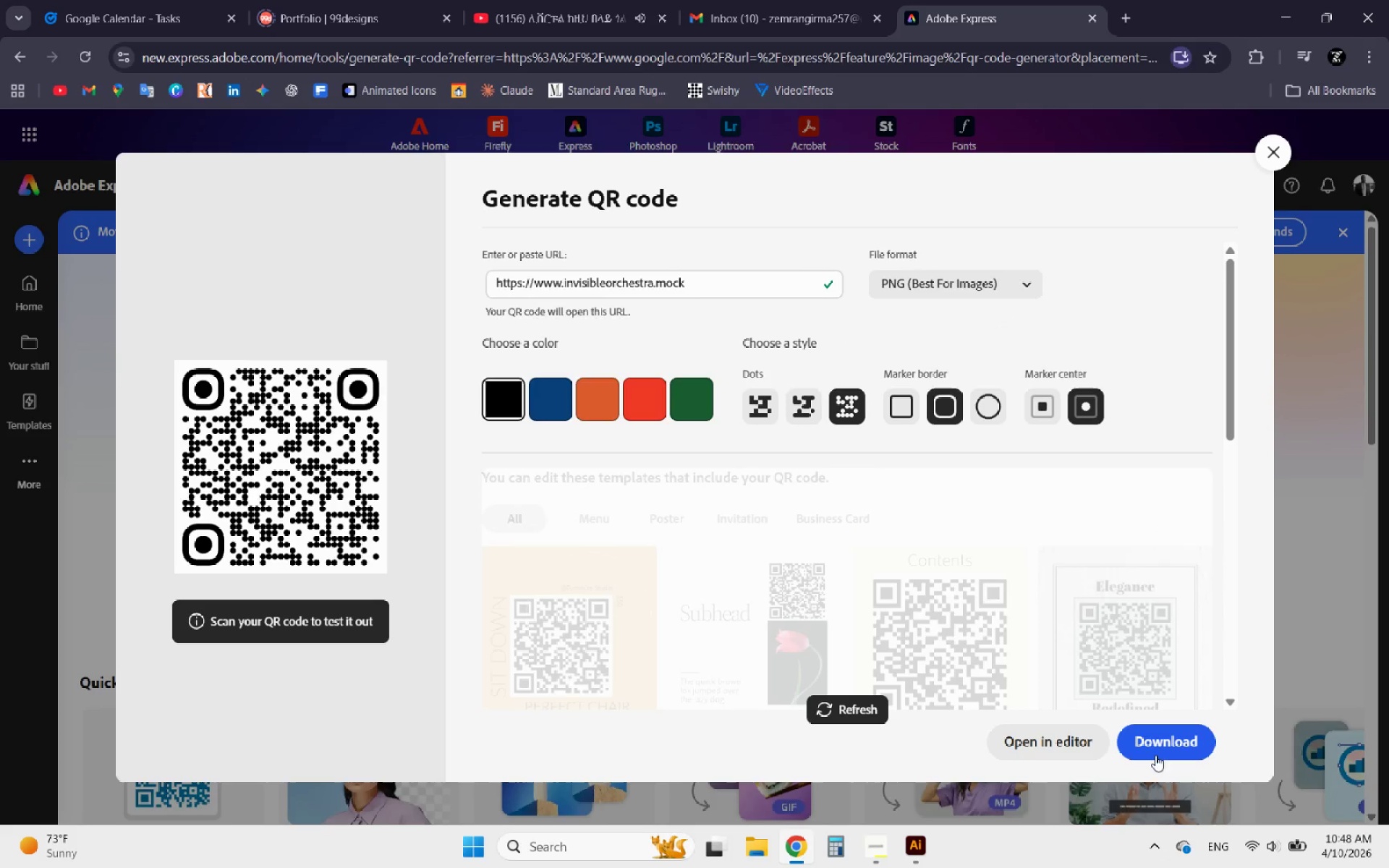 
left_click([1155, 750])
 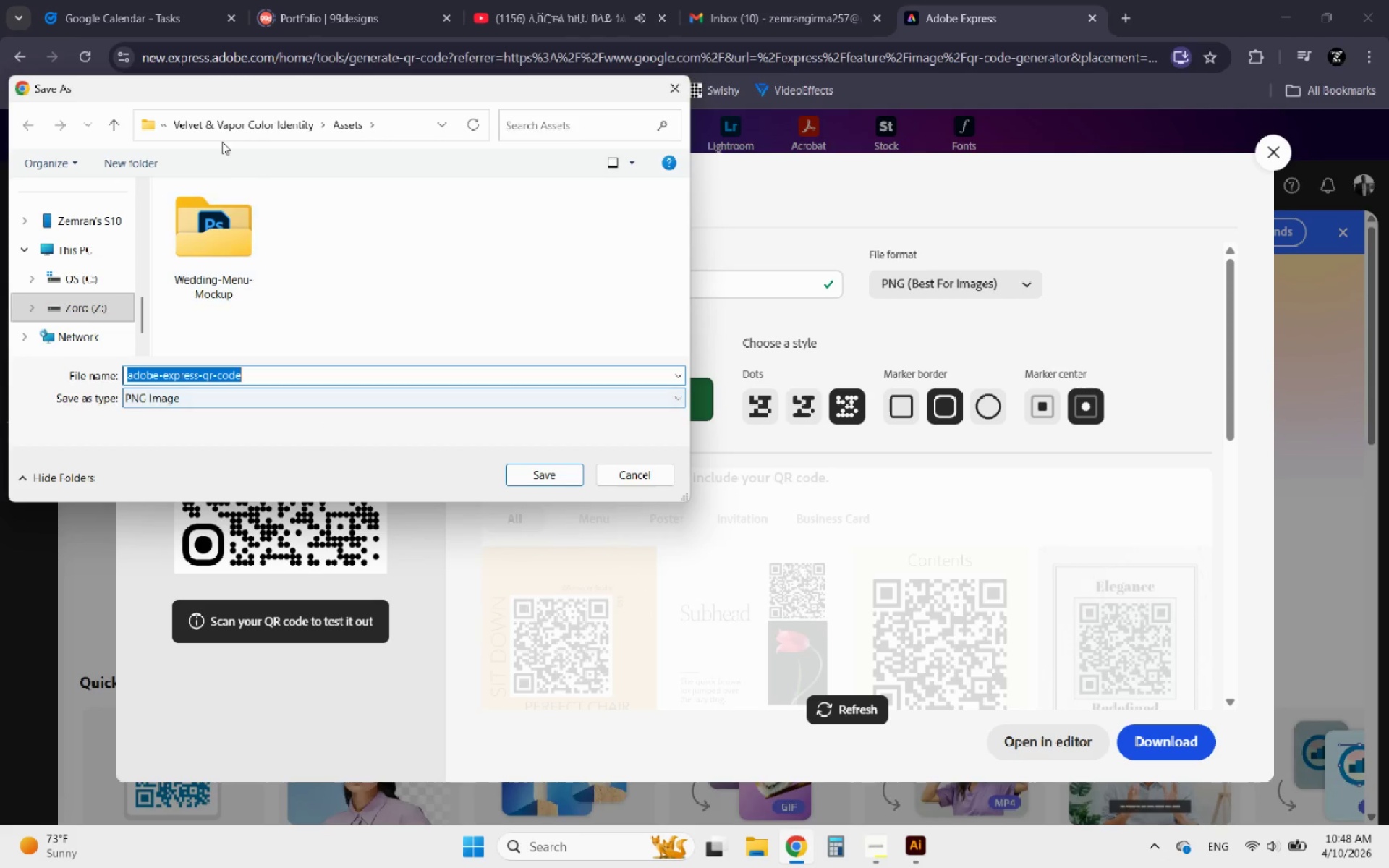 
left_click([213, 136])
 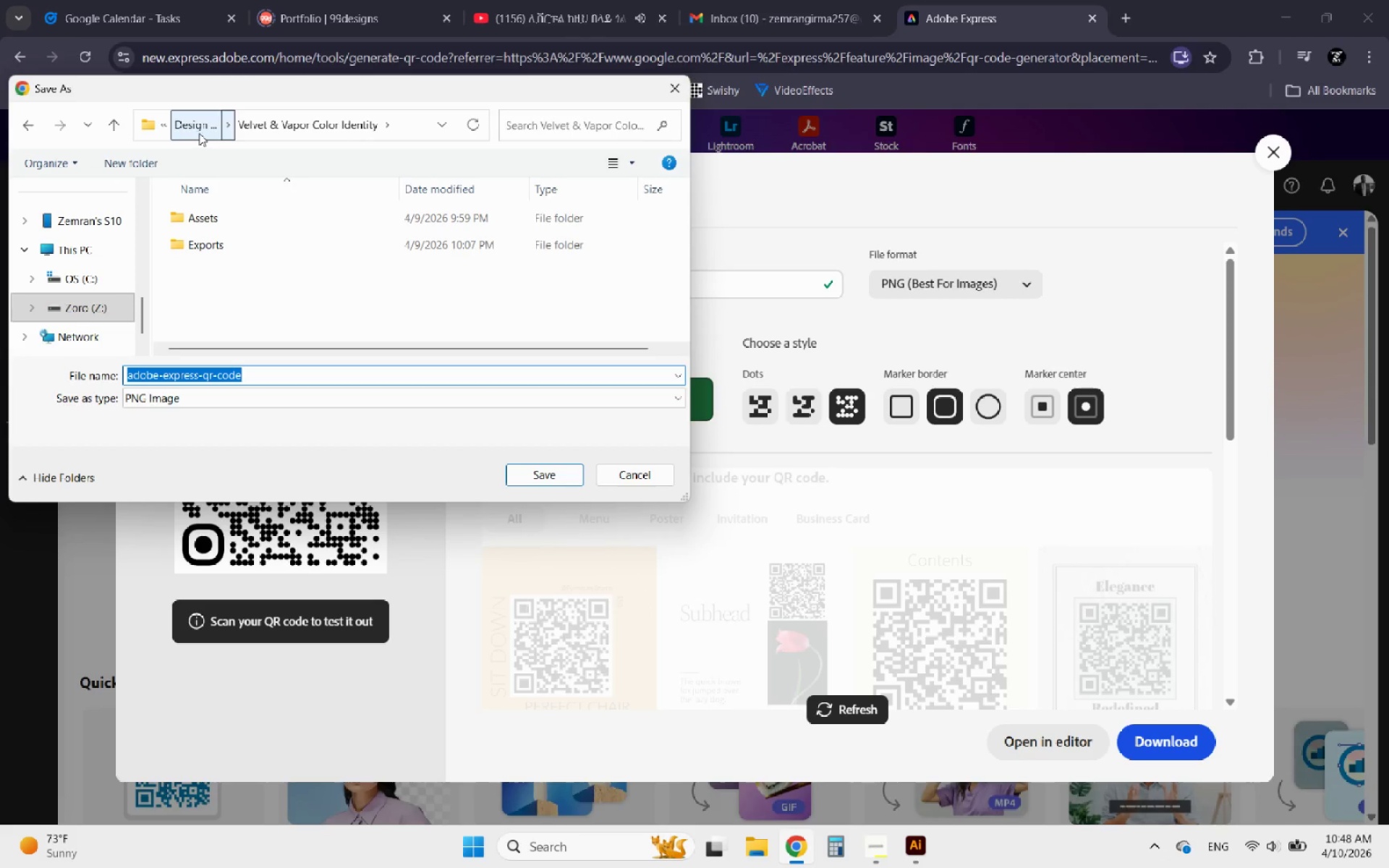 
left_click([199, 133])
 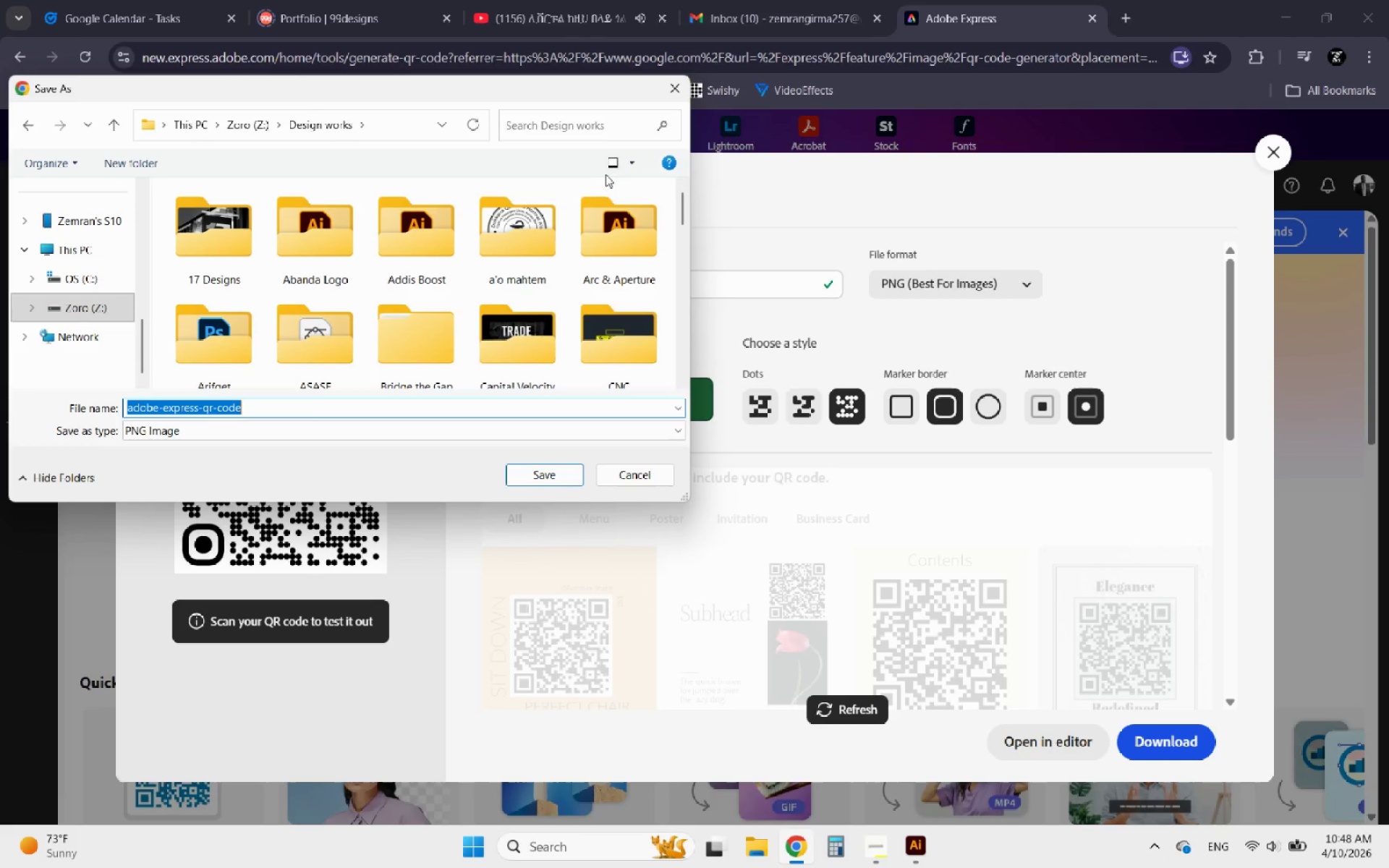 
left_click([139, 159])
 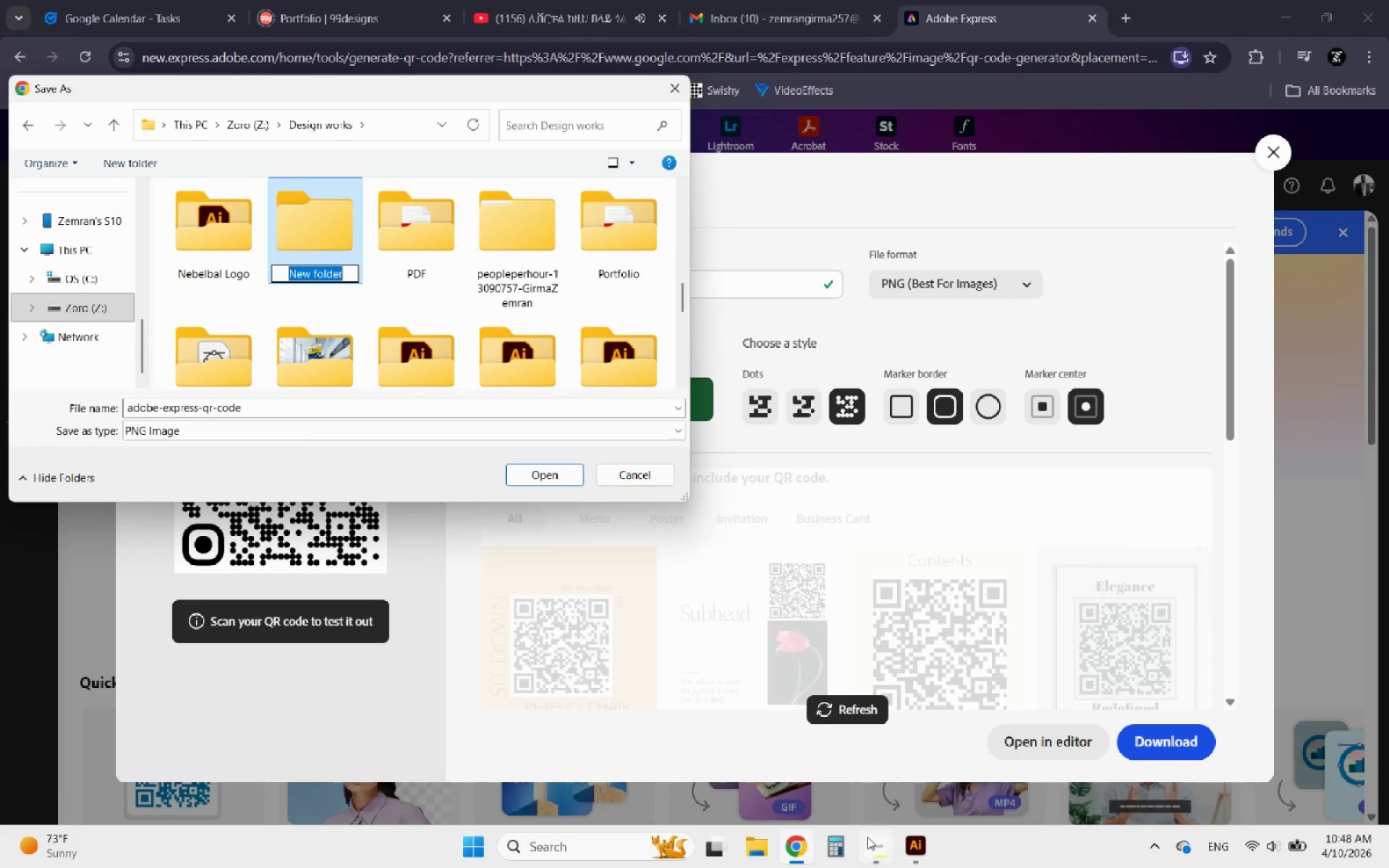 
left_click([868, 842])